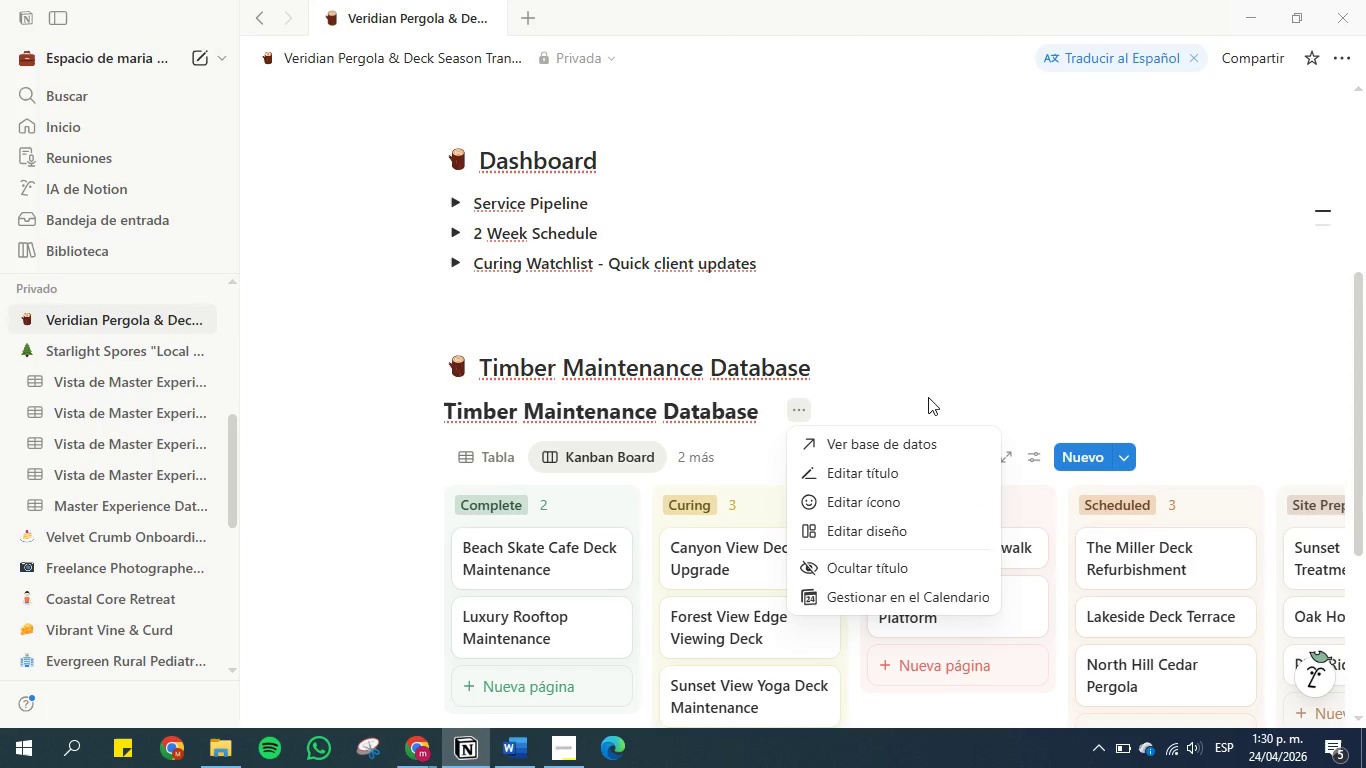 
left_click([928, 397])
 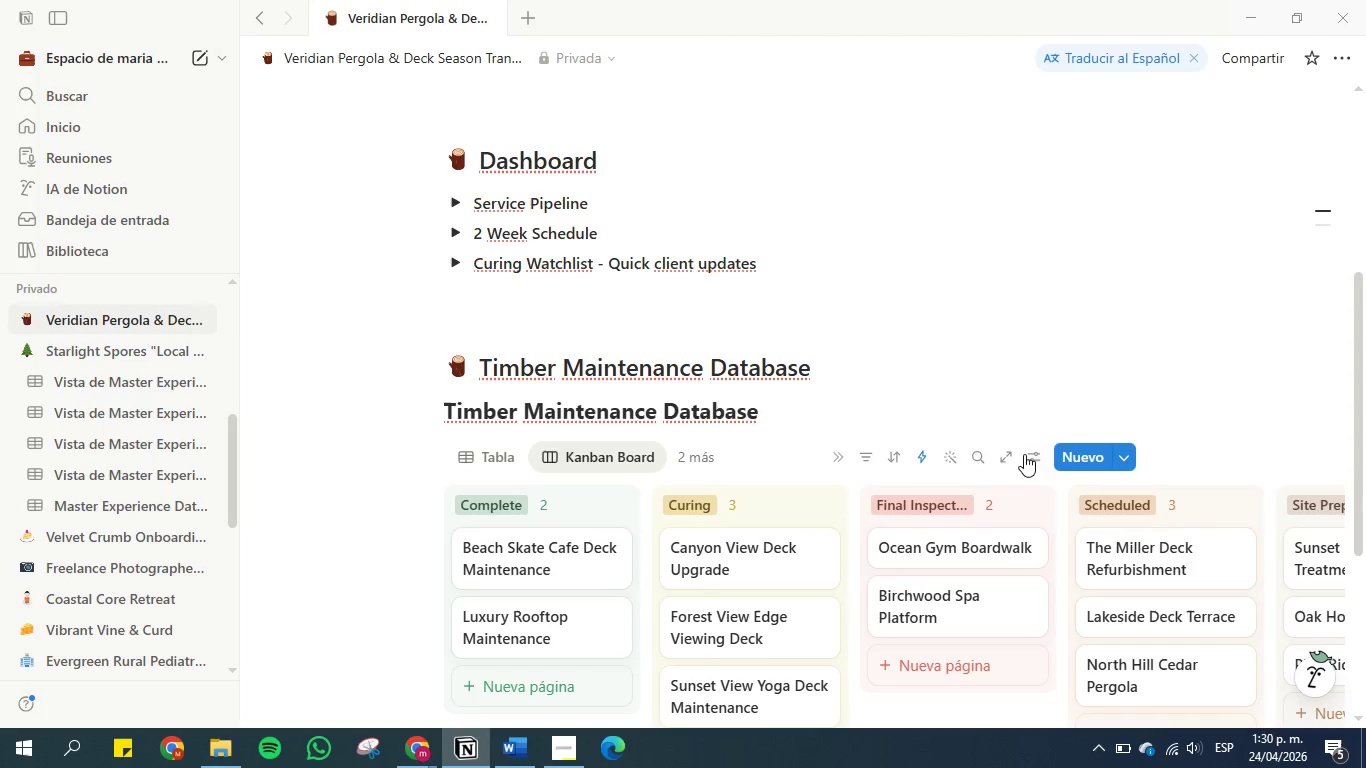 
left_click([1029, 455])
 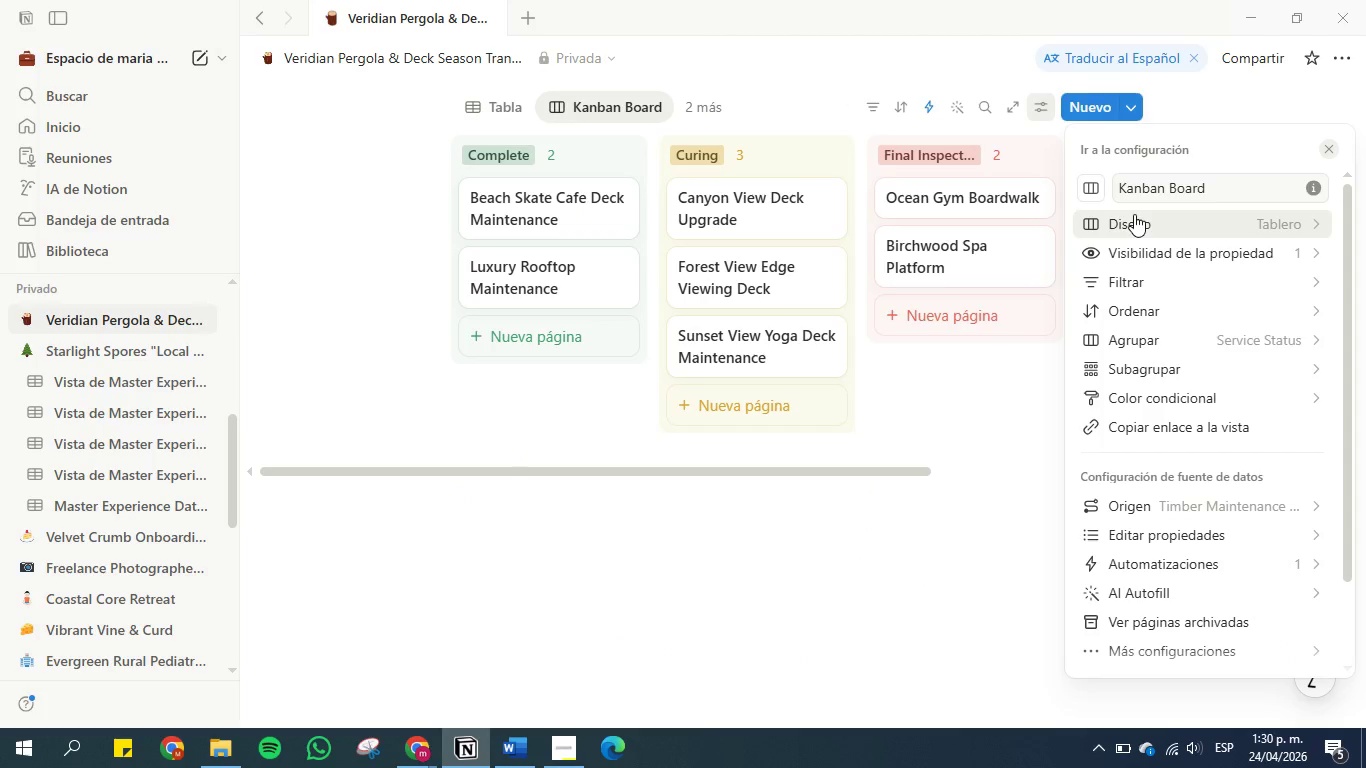 
left_click([1141, 230])
 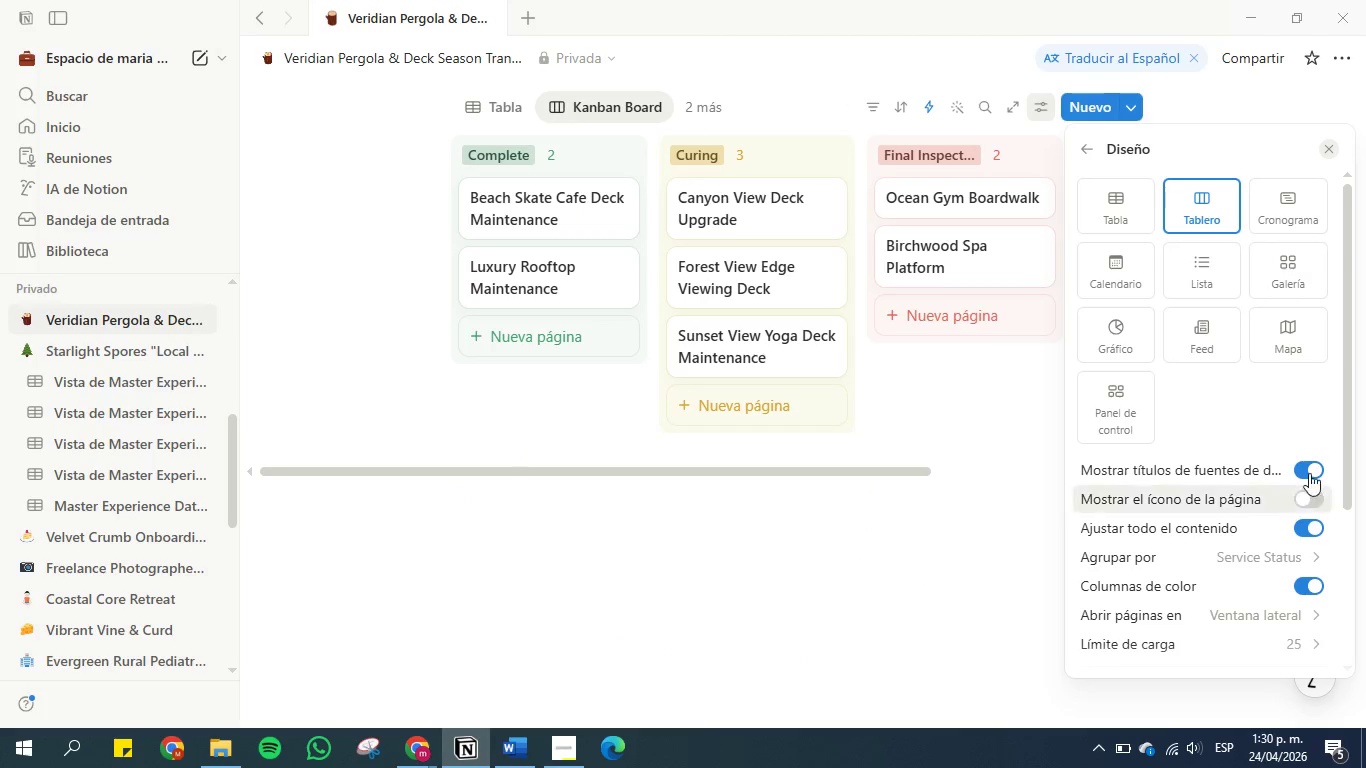 
left_click([1305, 467])
 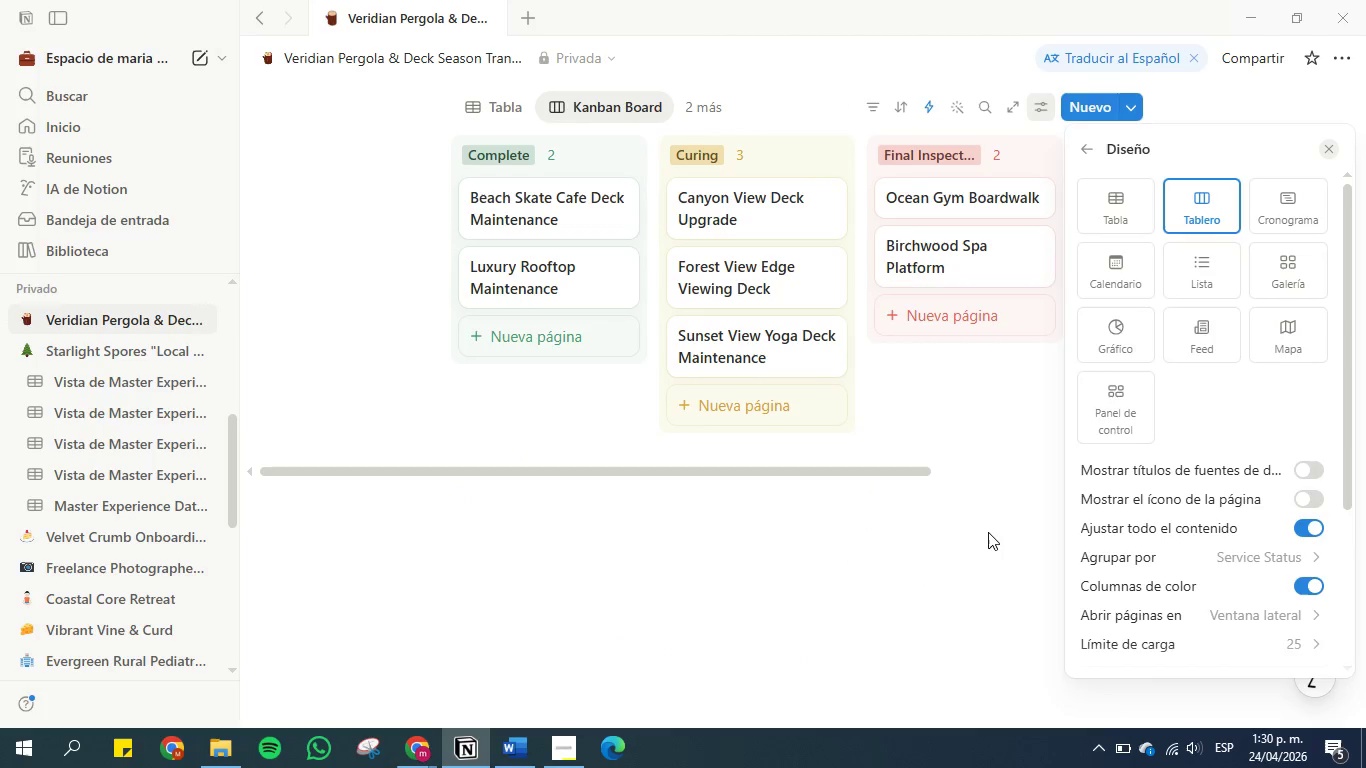 
left_click([944, 561])
 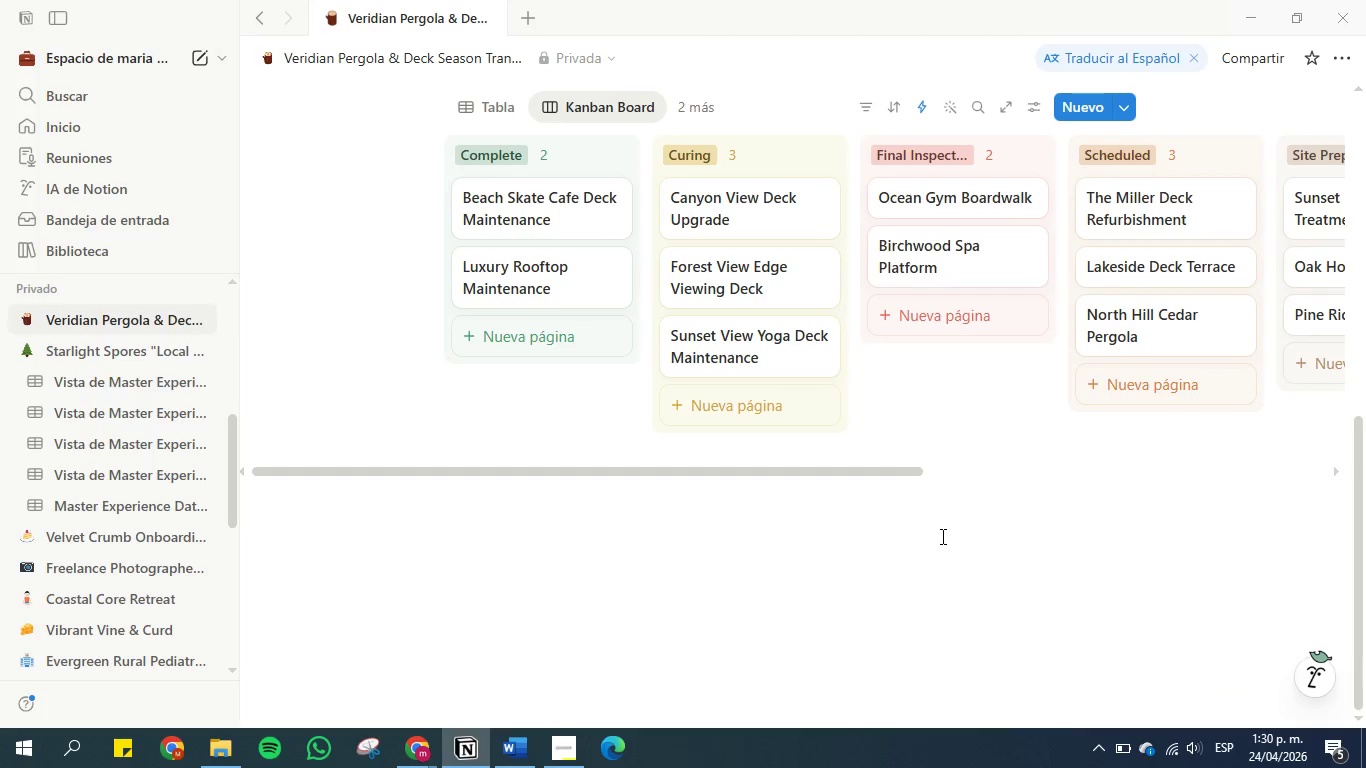 
scroll: coordinate [941, 534], scroll_direction: up, amount: 2.0
 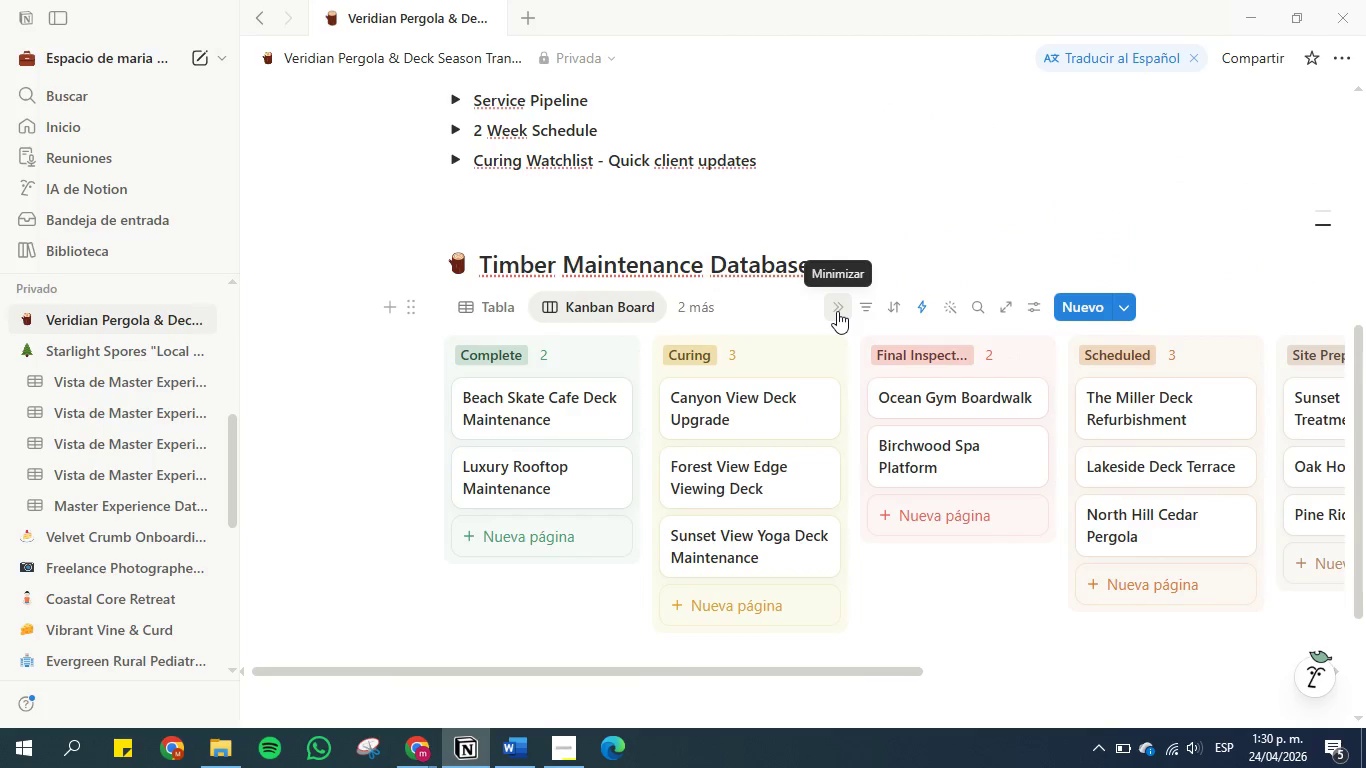 
left_click([837, 311])
 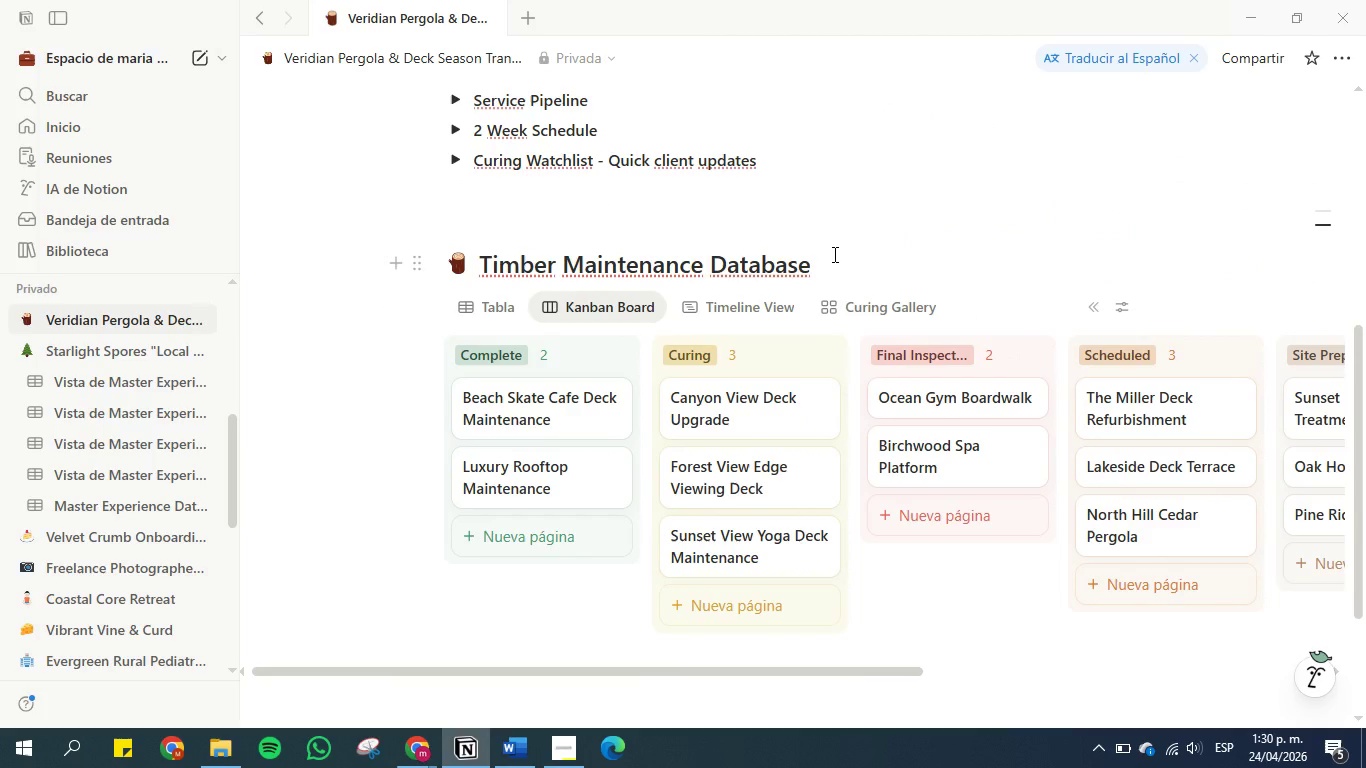 
left_click([833, 254])
 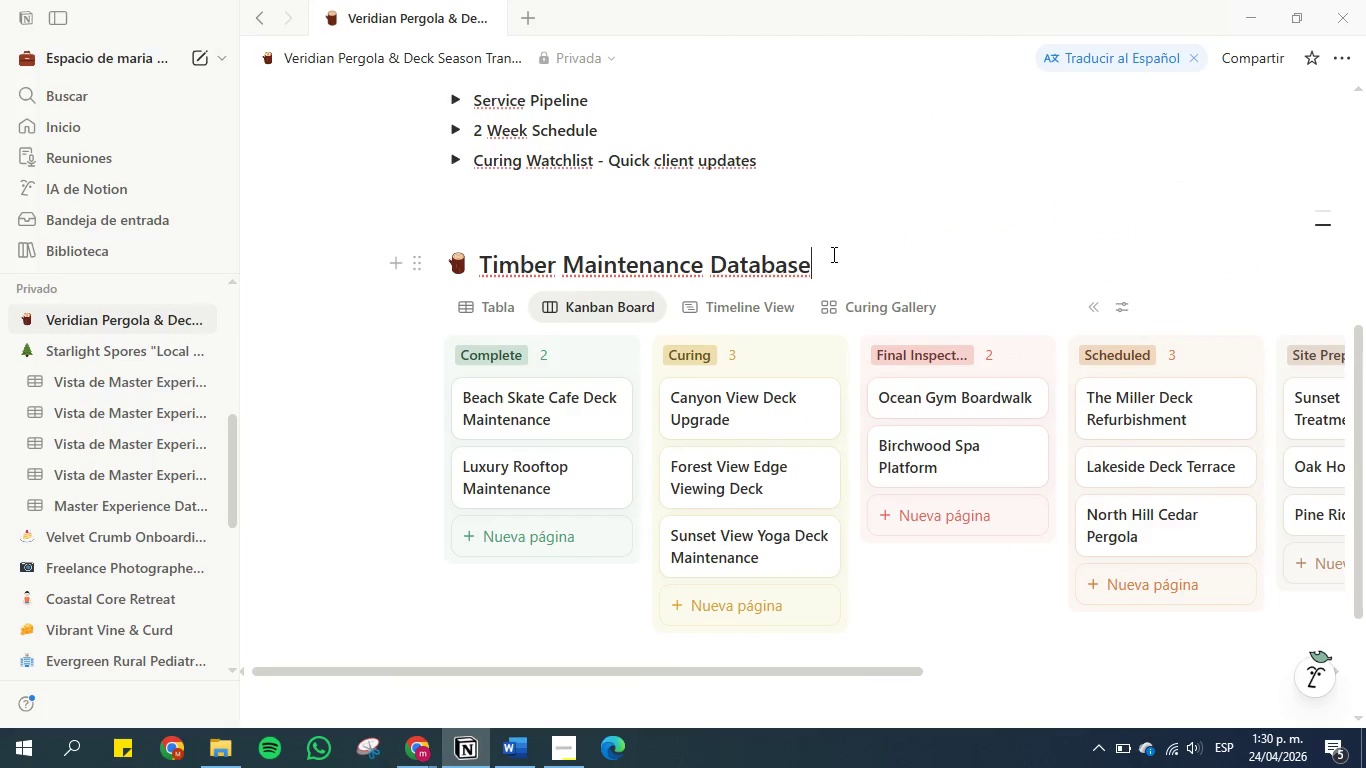 
key(Enter)
 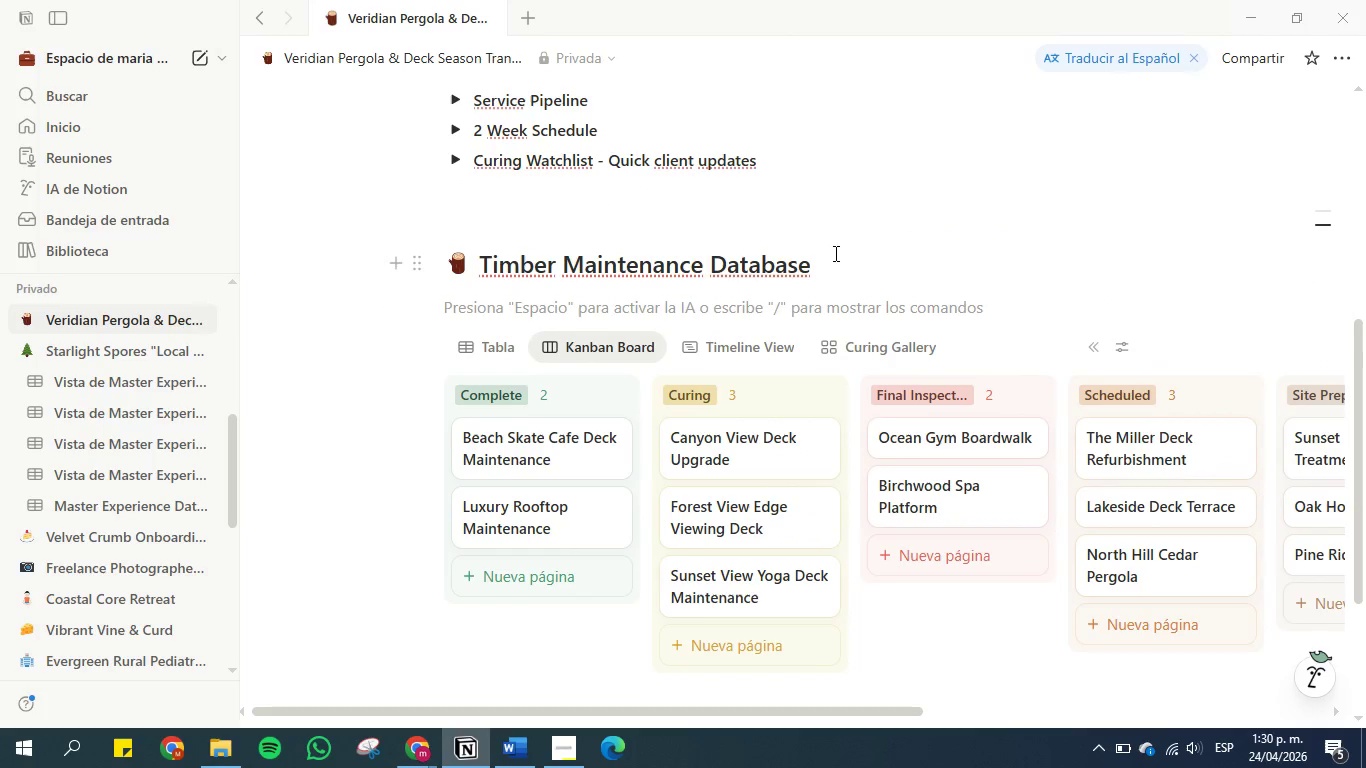 
scroll: coordinate [692, 257], scroll_direction: up, amount: 4.0
 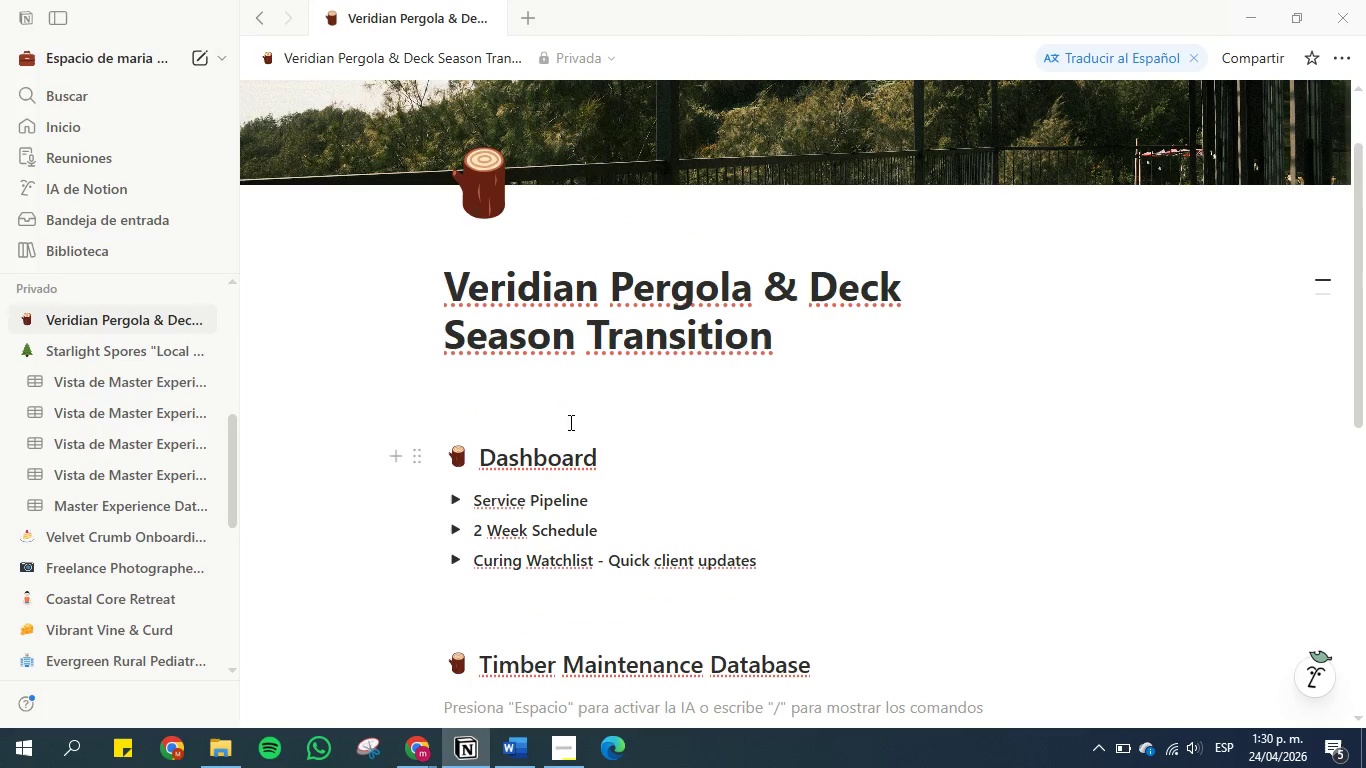 
left_click([569, 400])
 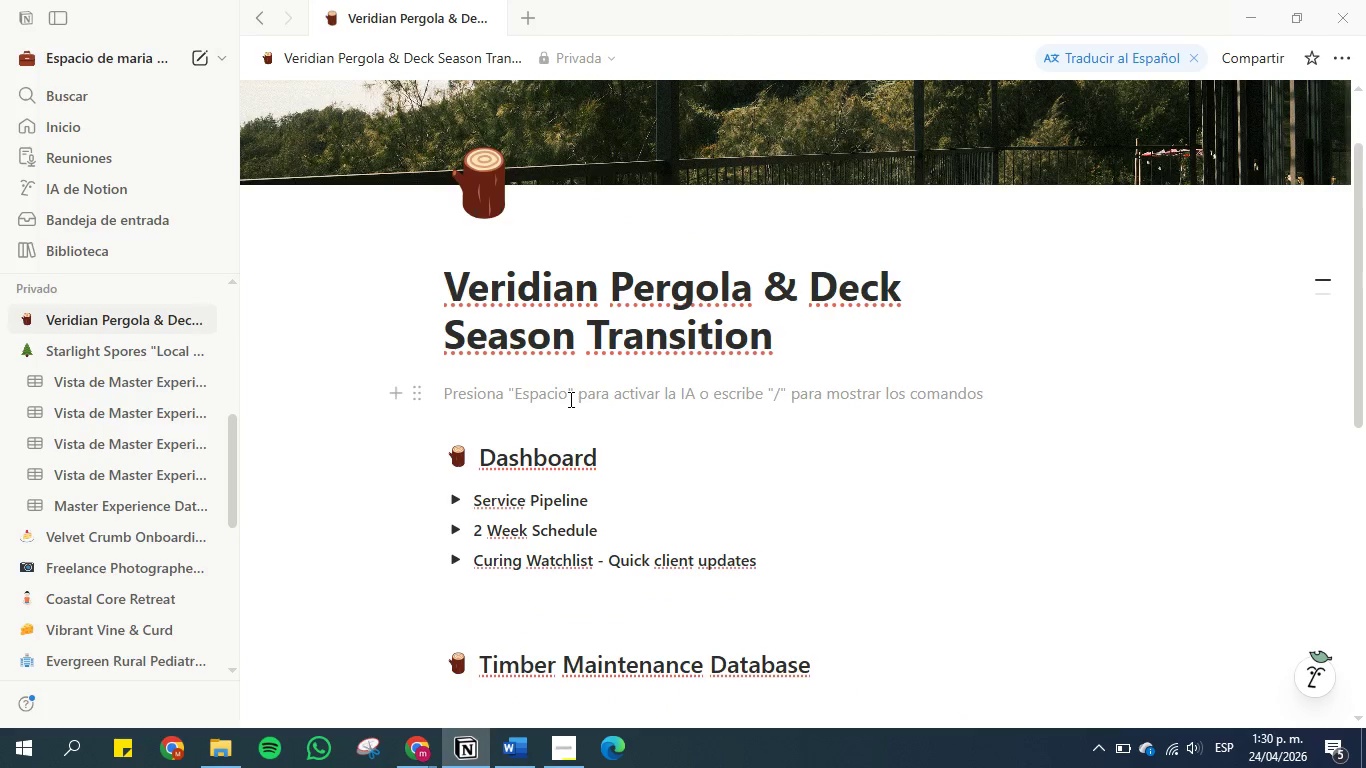 
type(&caa)
key(Backspace)
type(ll)
 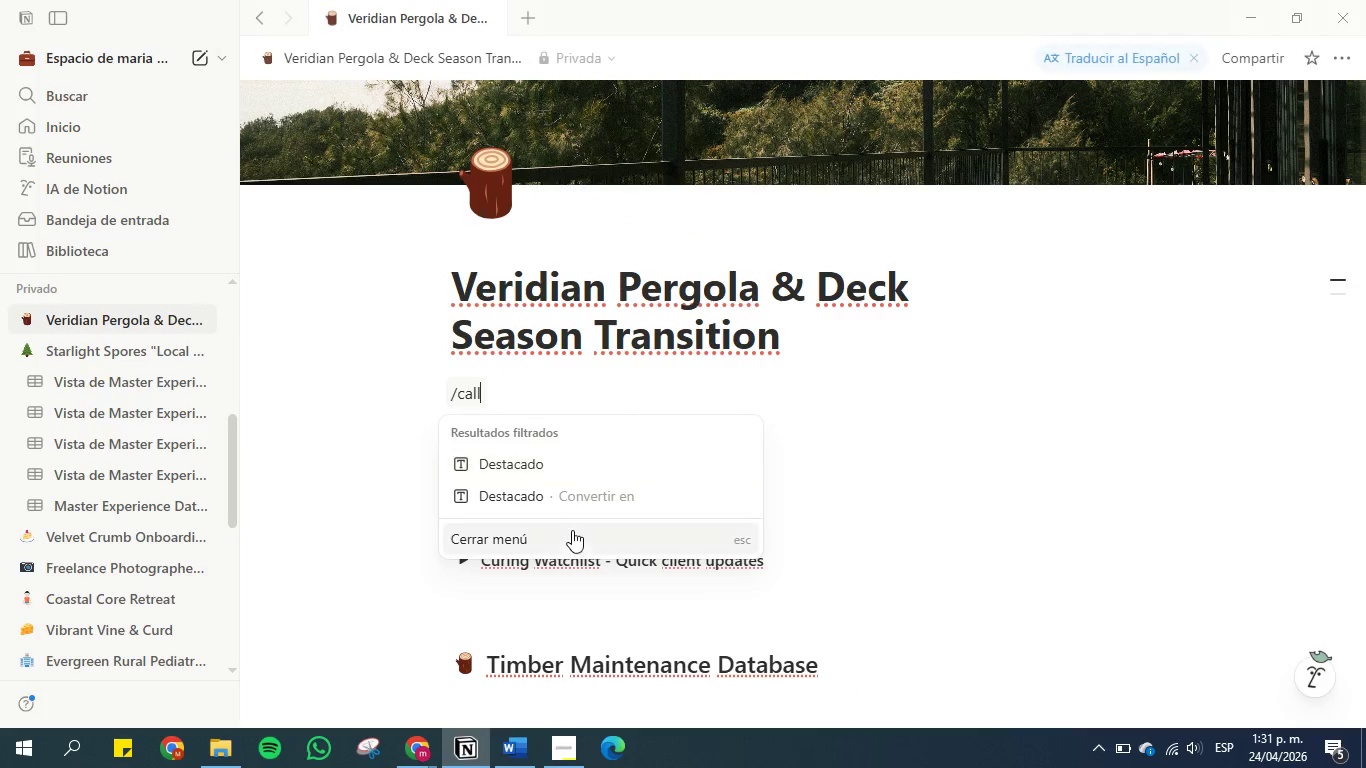 
left_click([583, 468])
 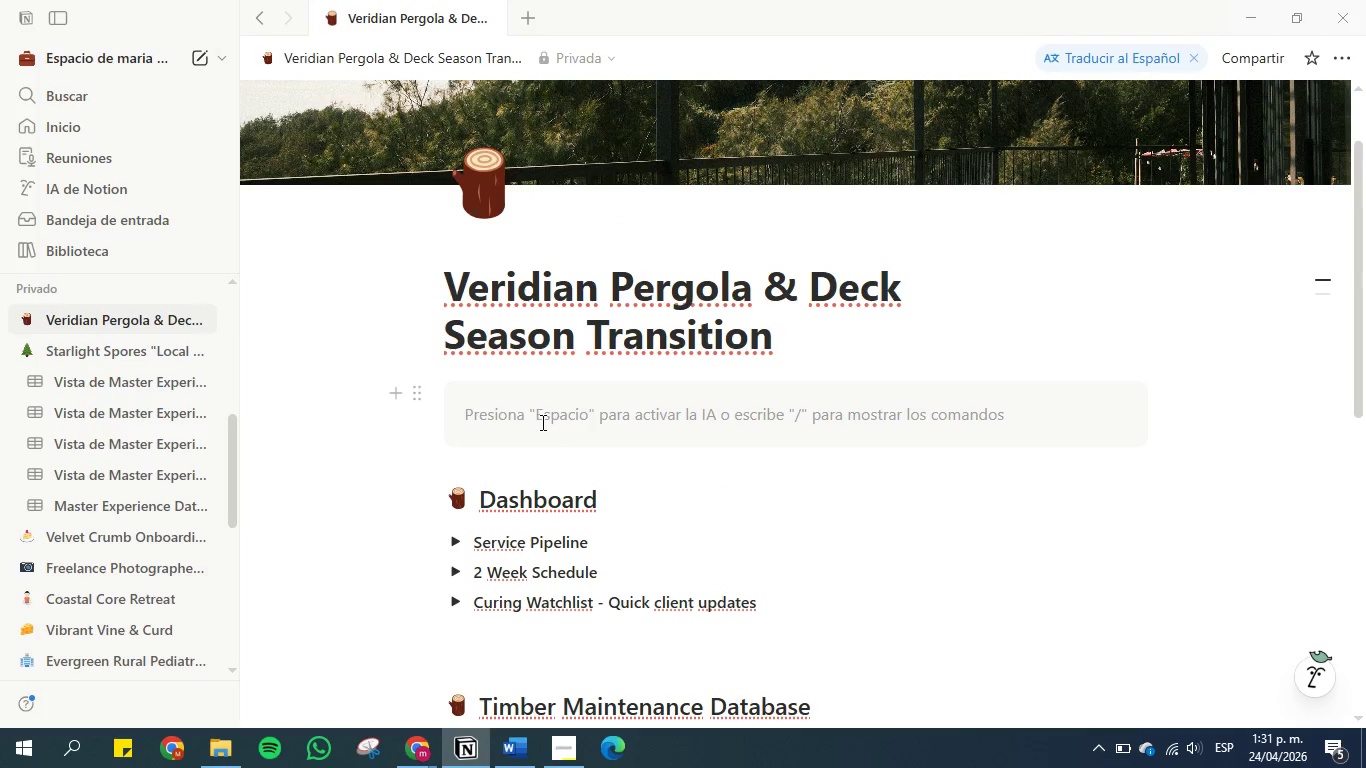 
left_click([541, 422])
 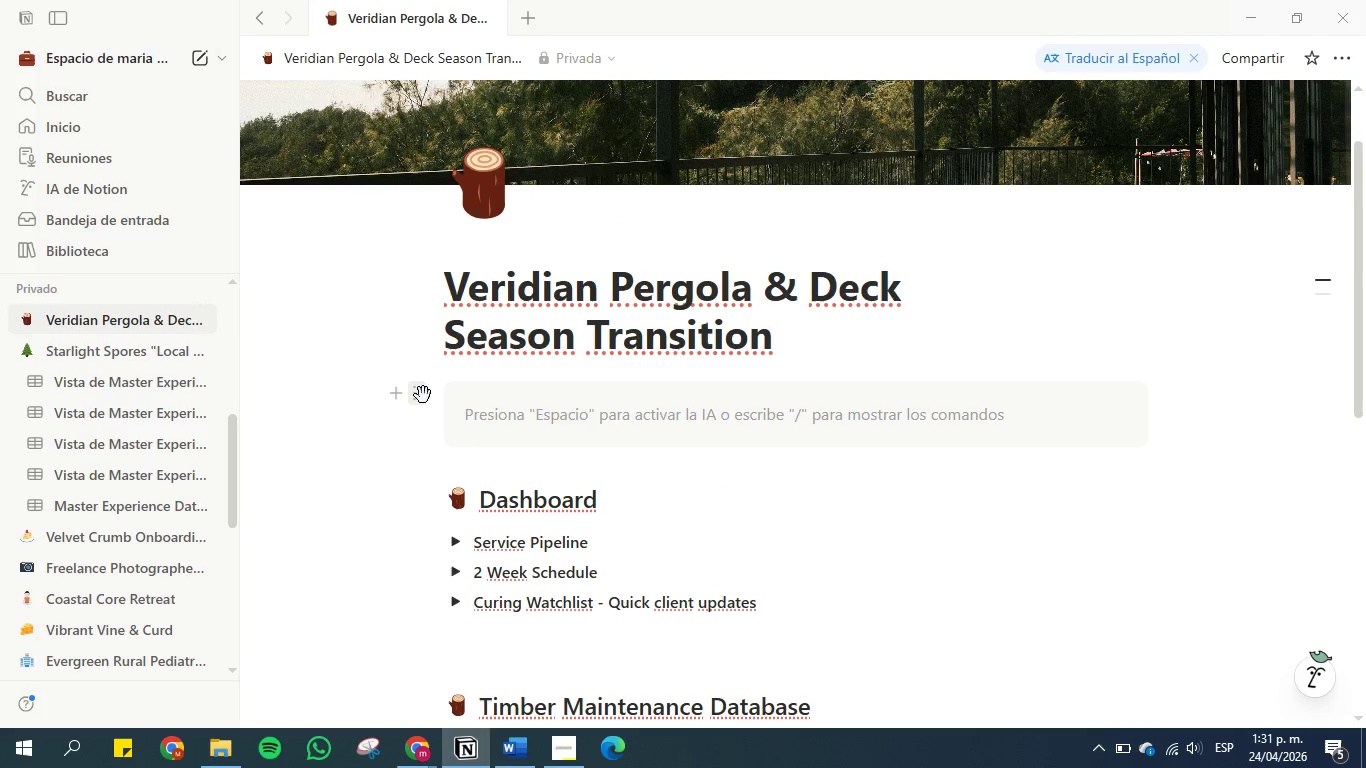 
left_click([422, 395])
 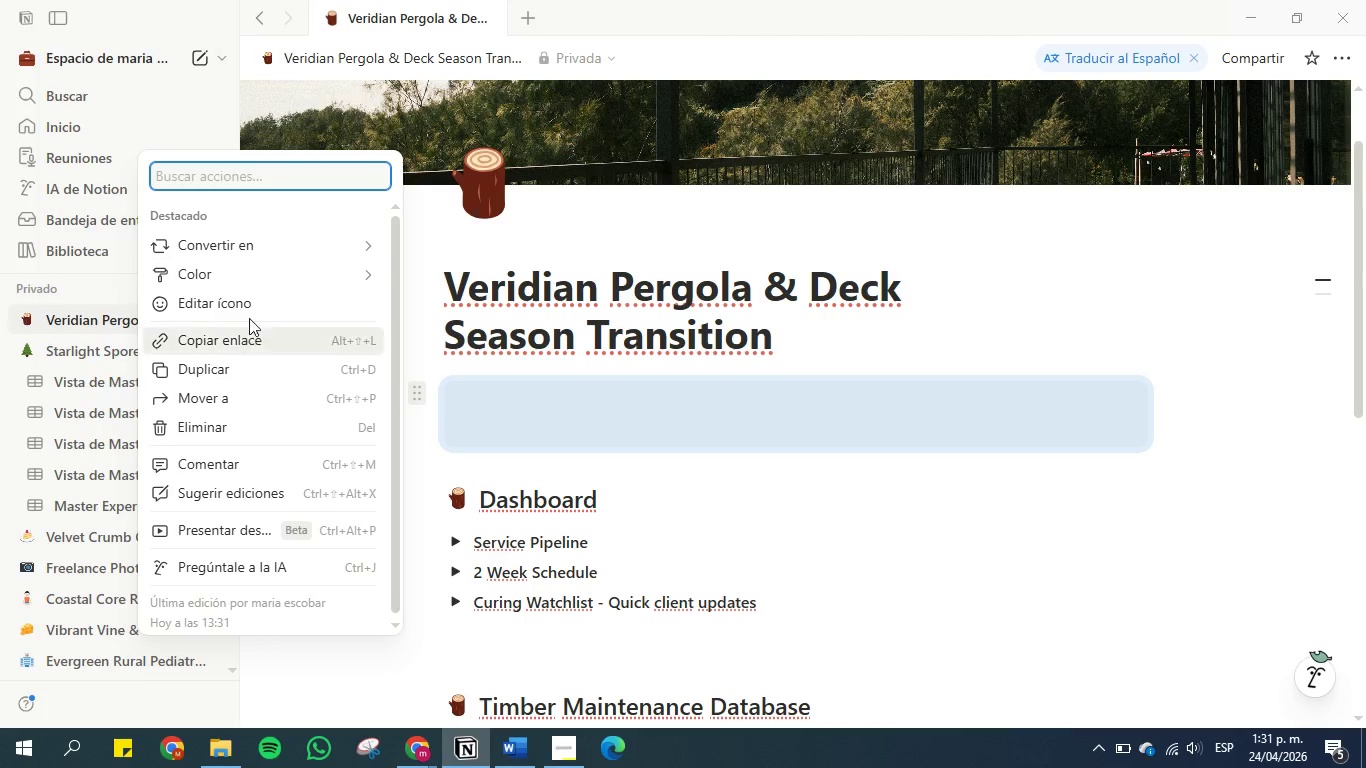 
mouse_move([260, 279])
 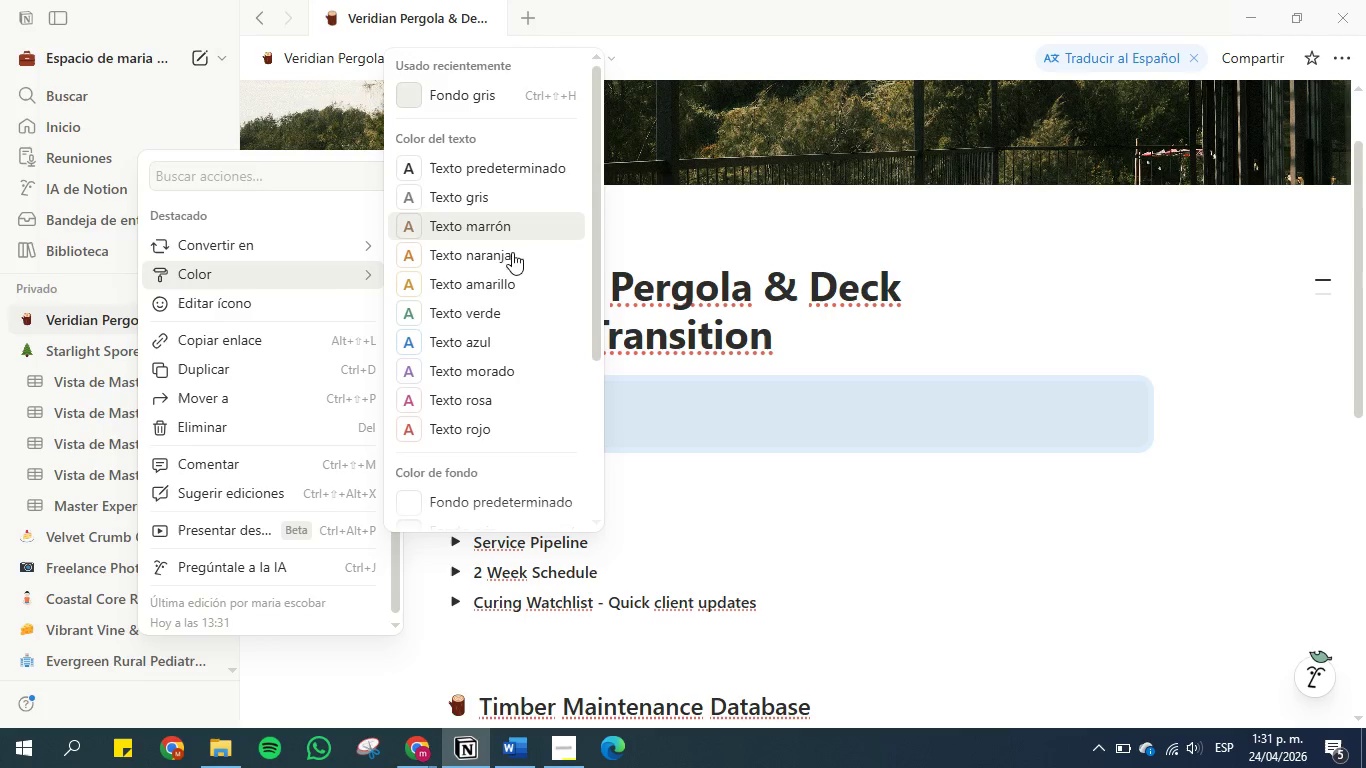 
scroll: coordinate [504, 368], scroll_direction: down, amount: 2.0
 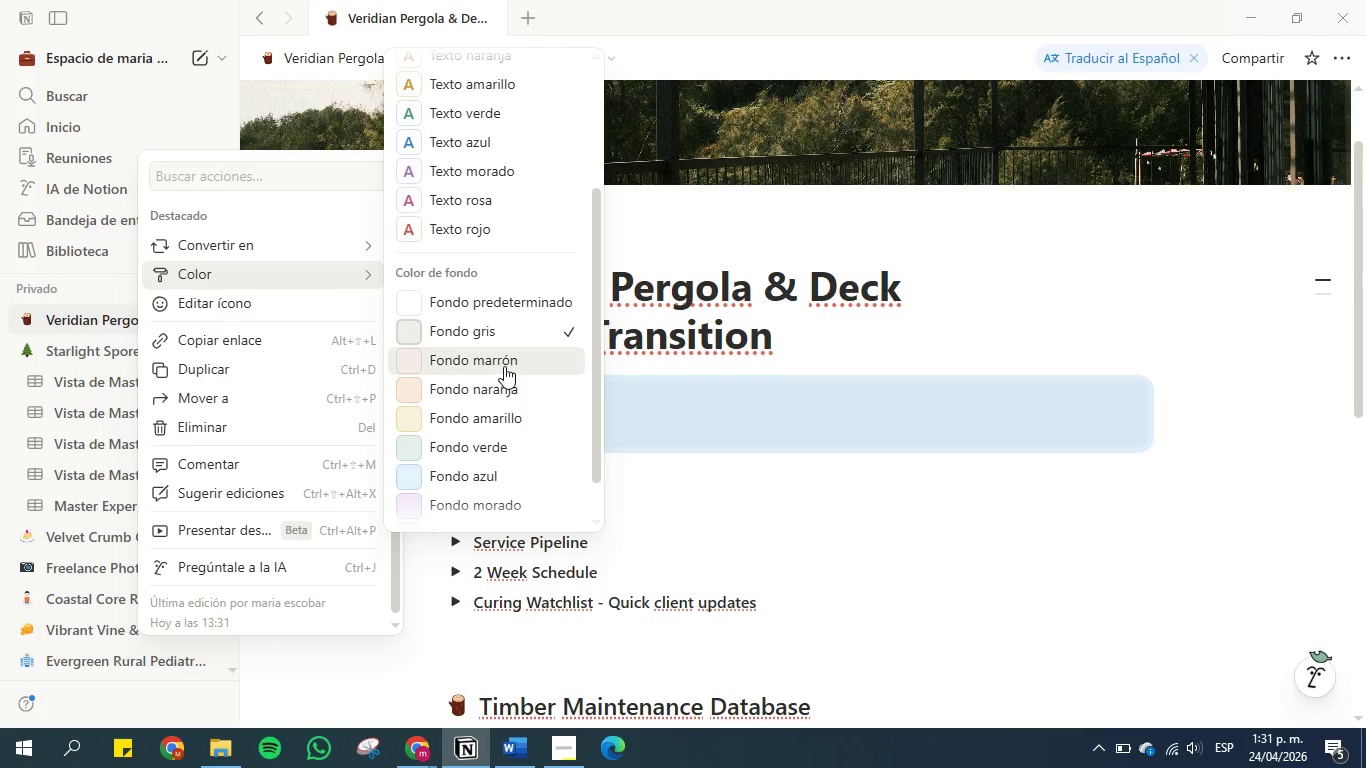 
left_click([504, 366])
 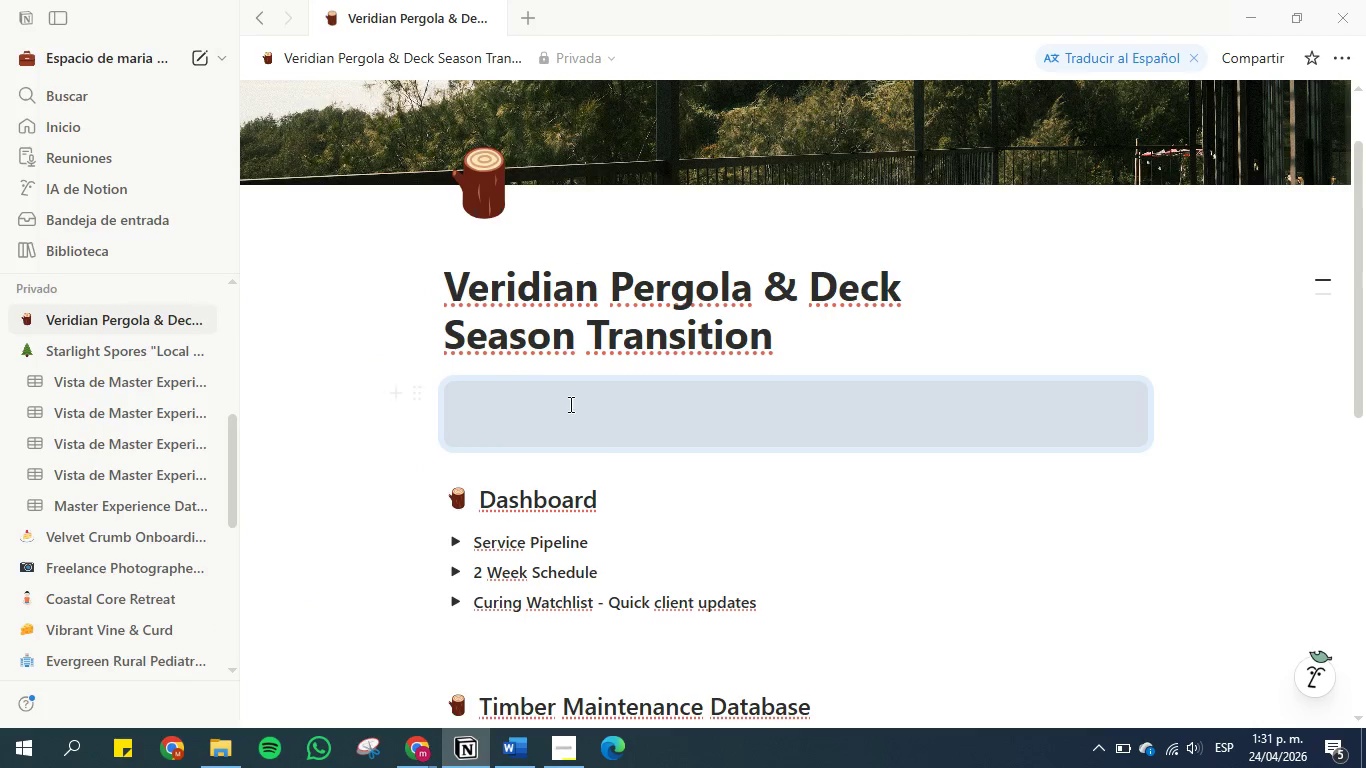 
left_click([570, 405])
 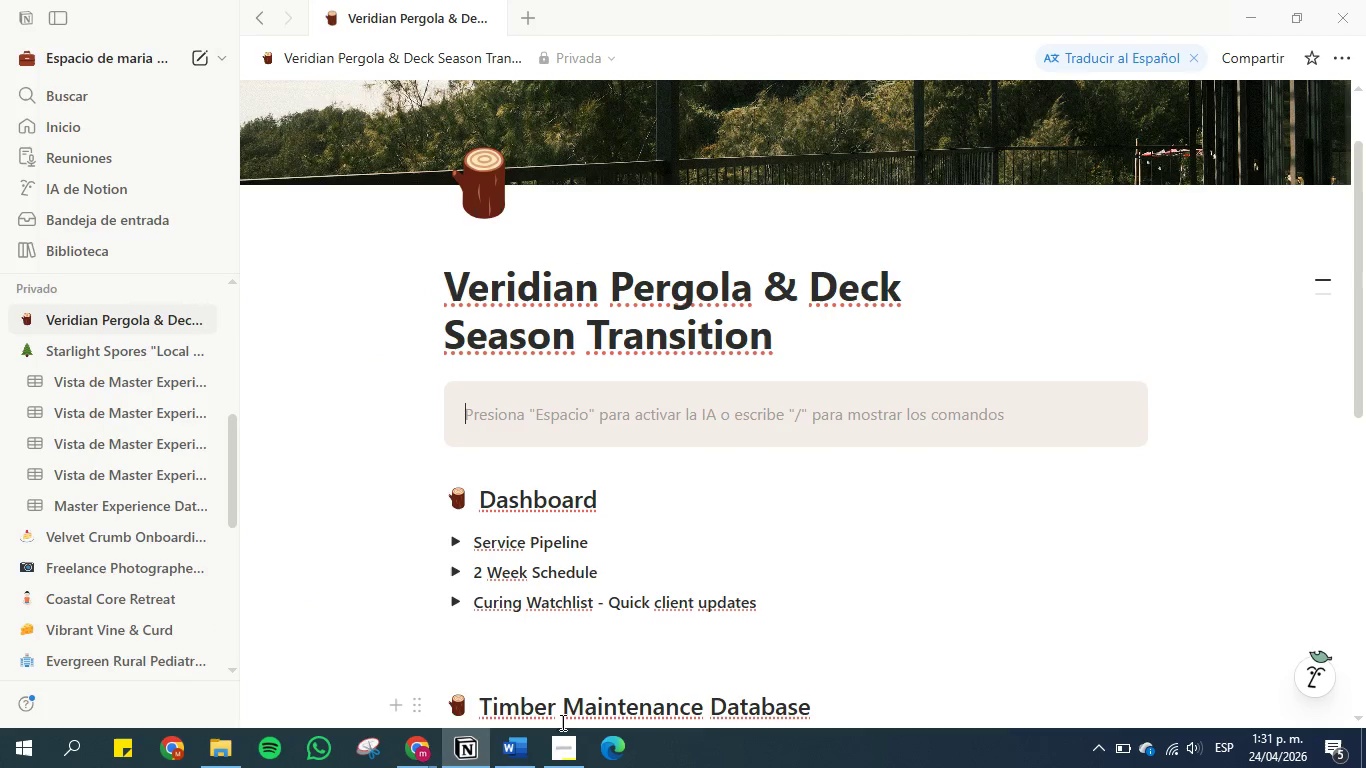 
left_click([529, 746])
 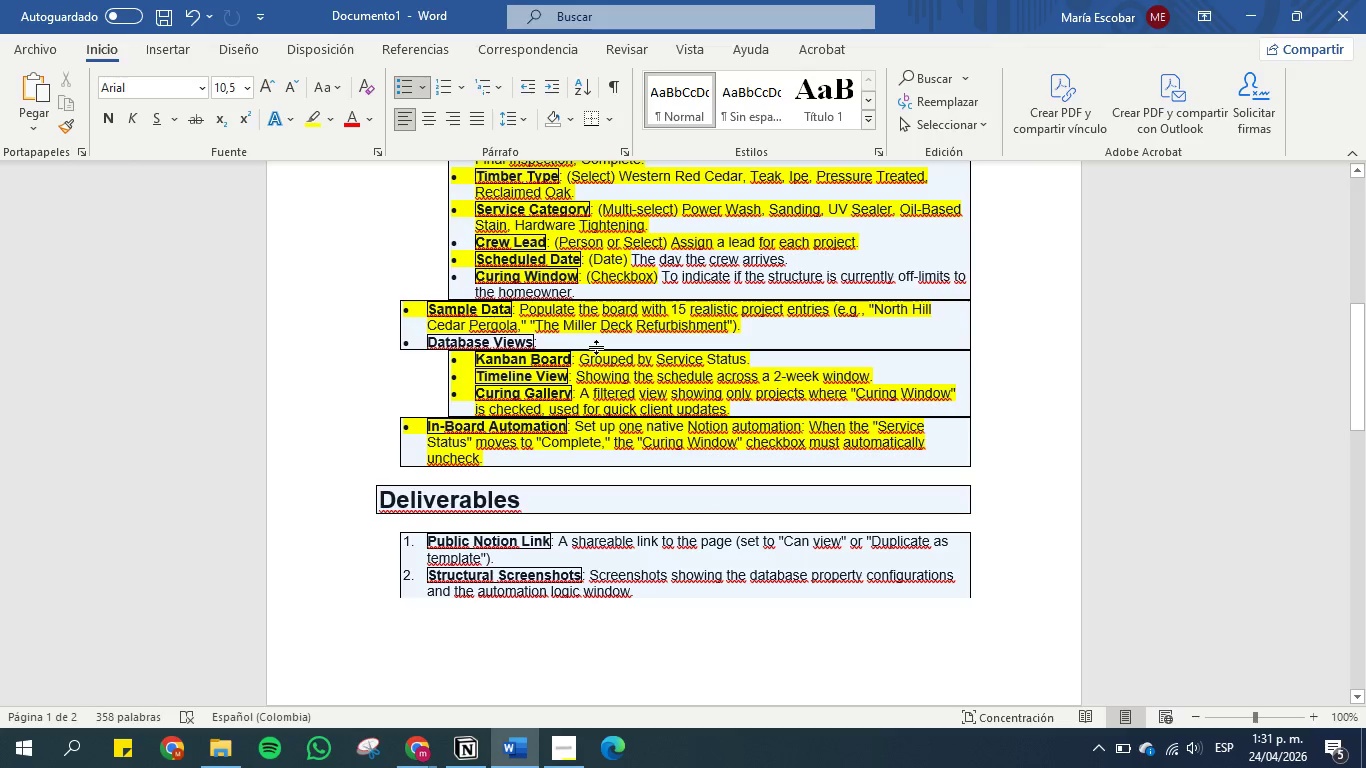 
scroll: coordinate [595, 346], scroll_direction: up, amount: 7.0
 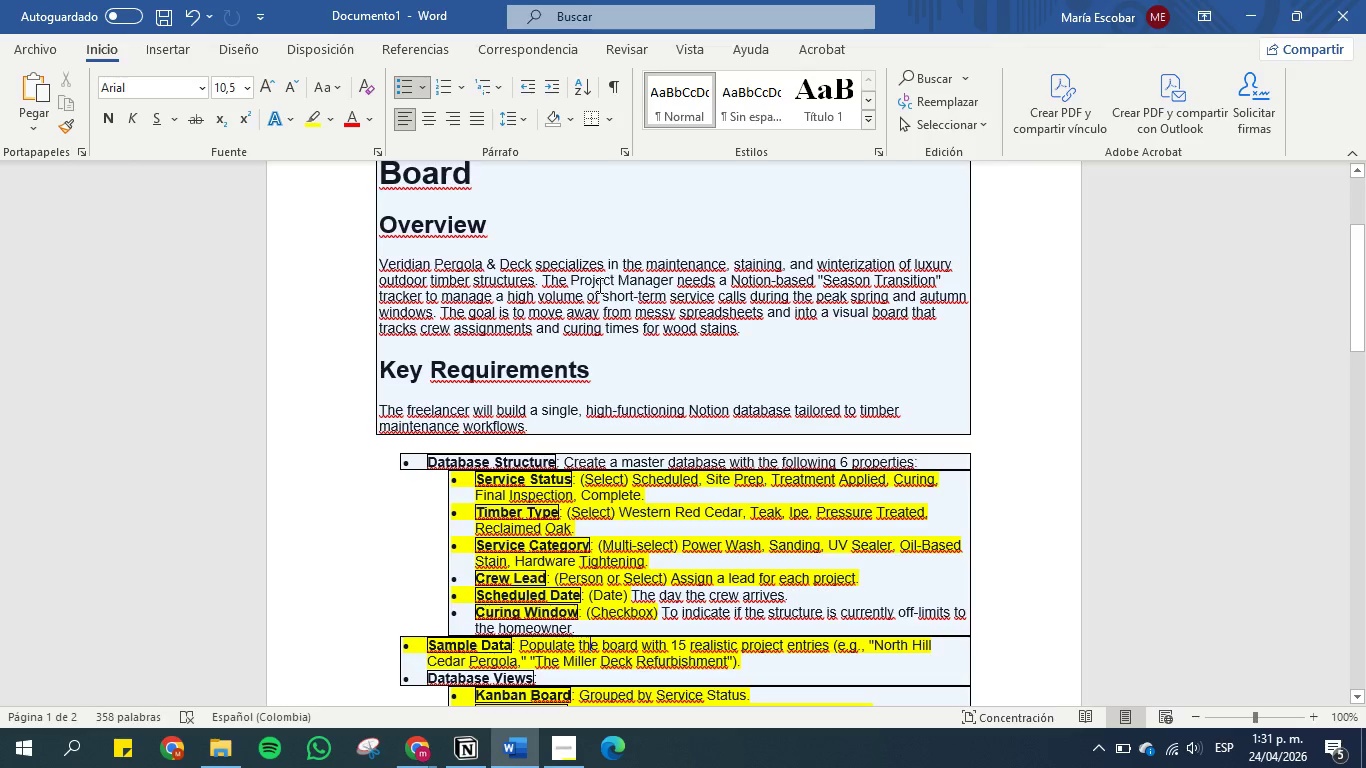 
wait(13.78)
 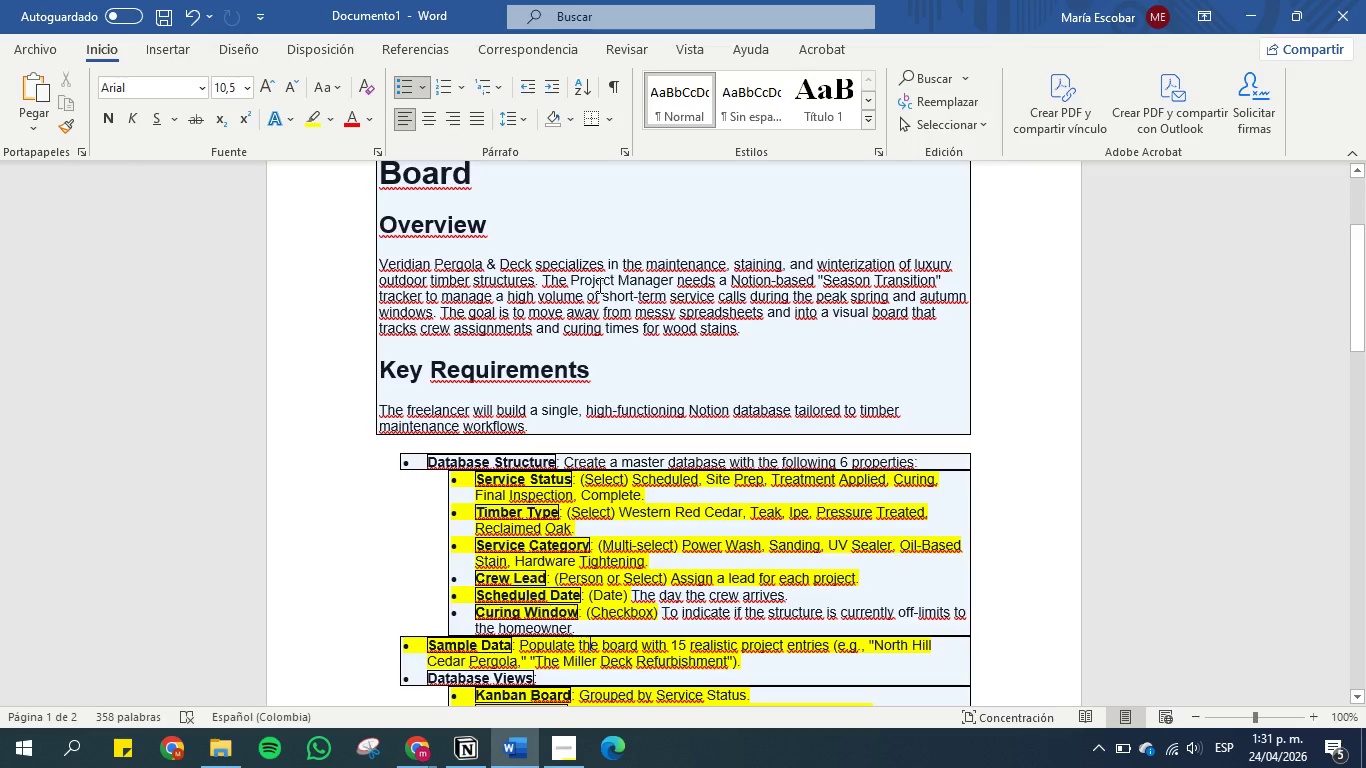 
left_click_drag(start_coordinate=[429, 295], to_coordinate=[425, 311])
 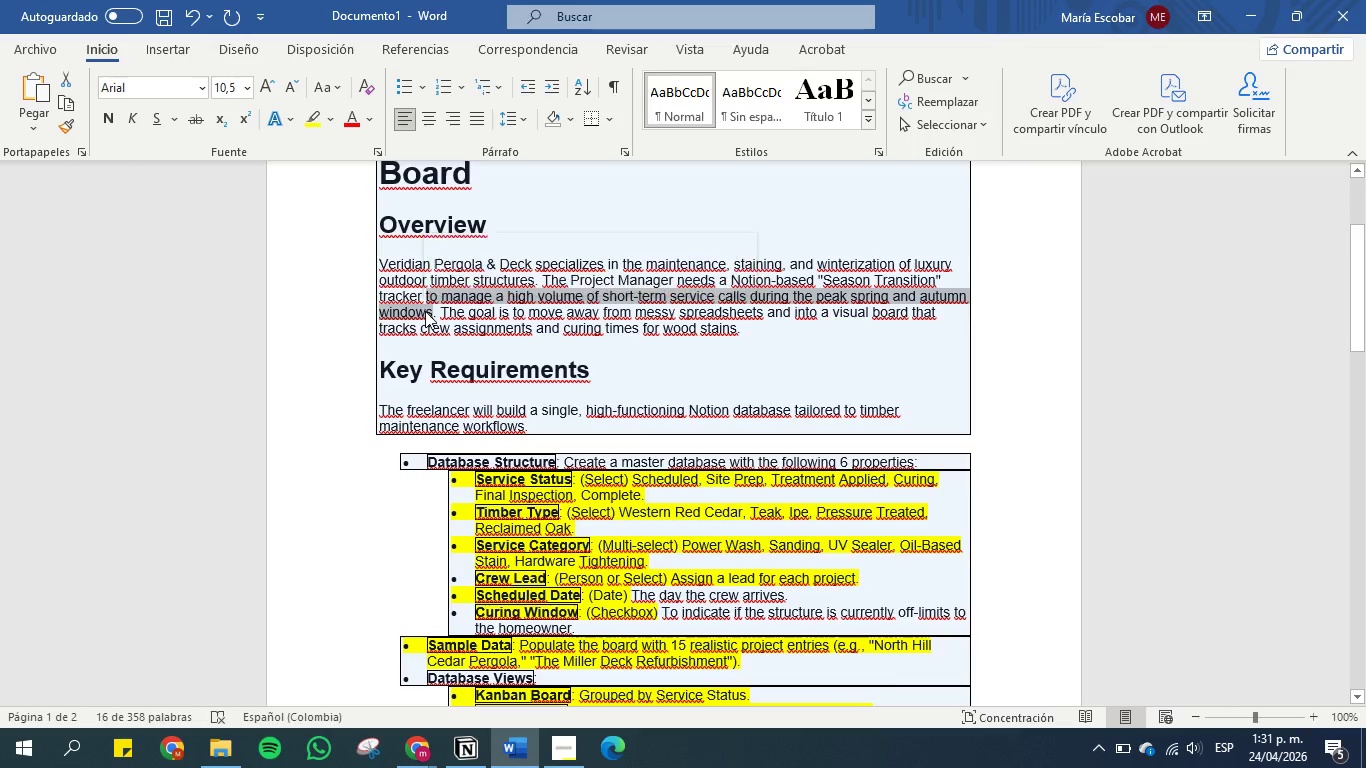 
key(Control+C)
 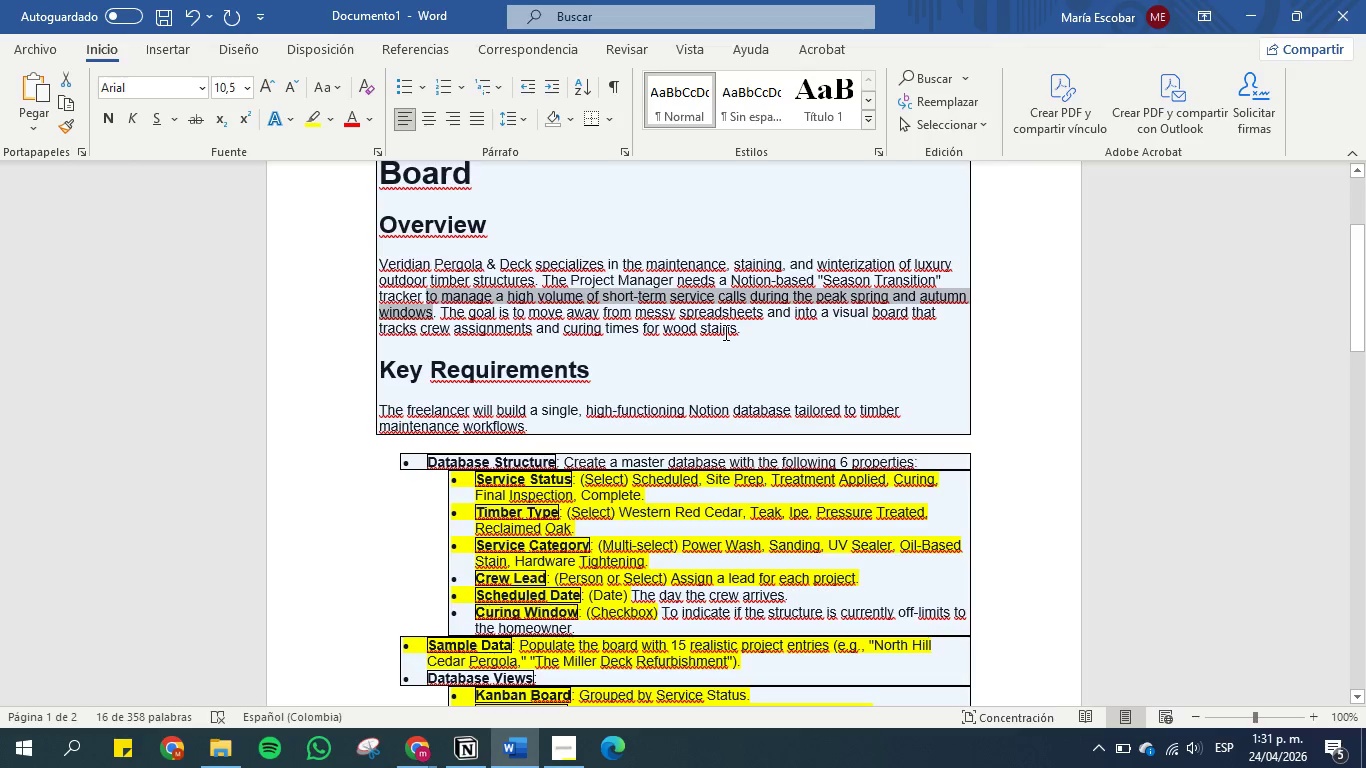 
wait(17.91)
 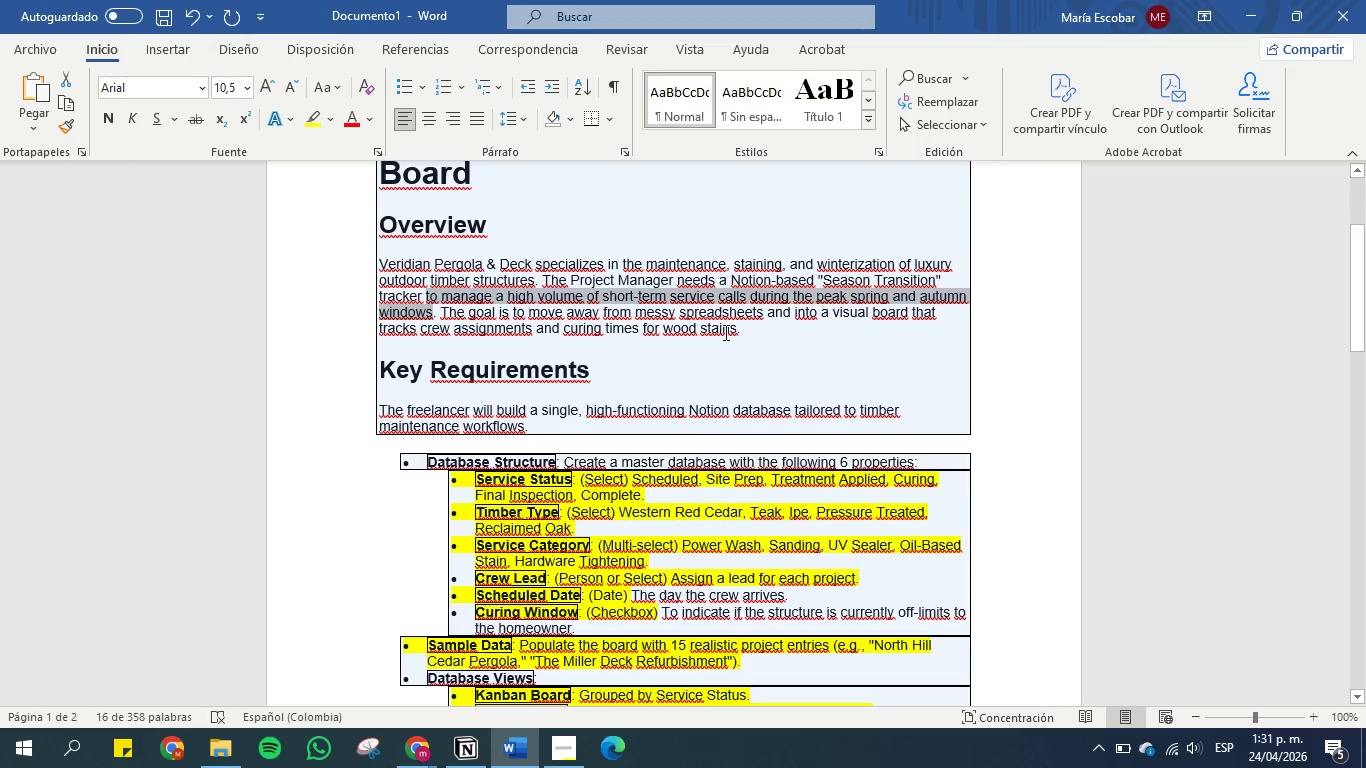 
left_click([460, 745])
 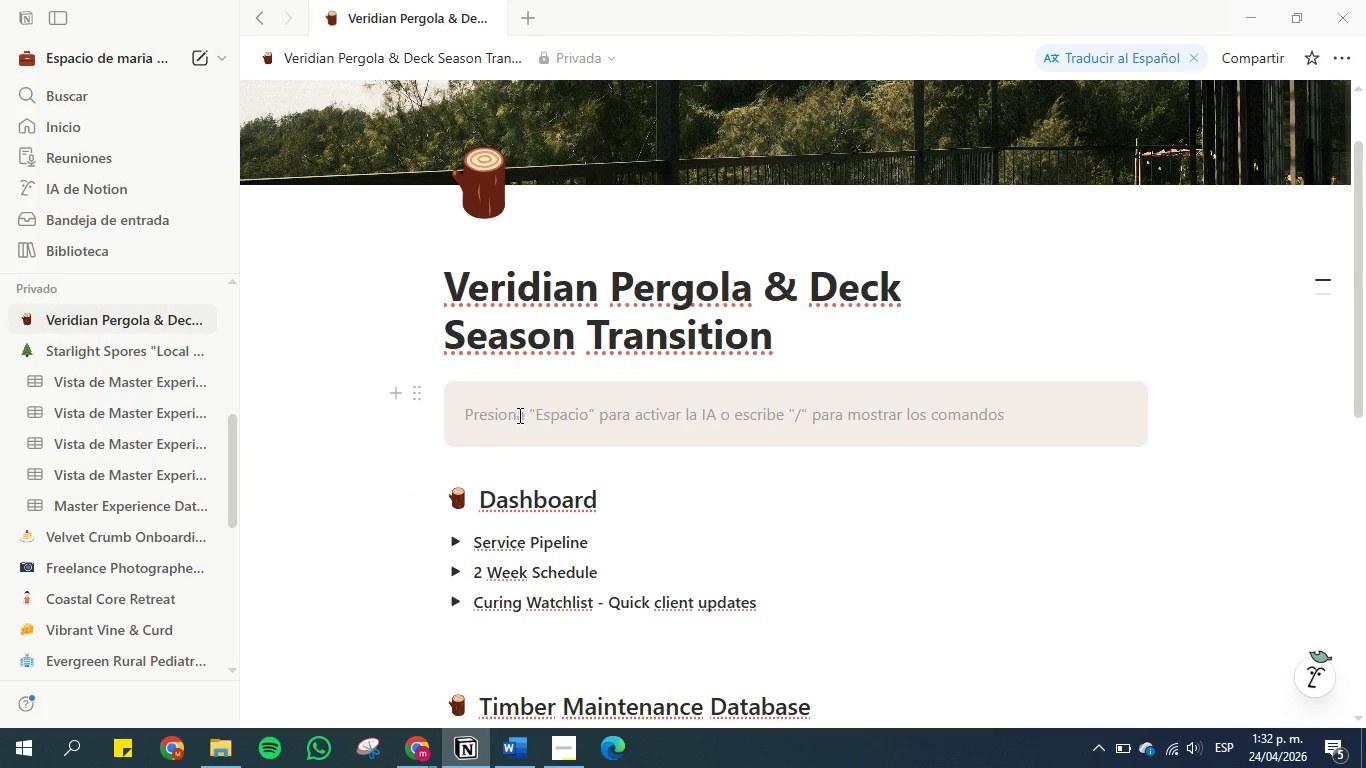 
type(Created to )
 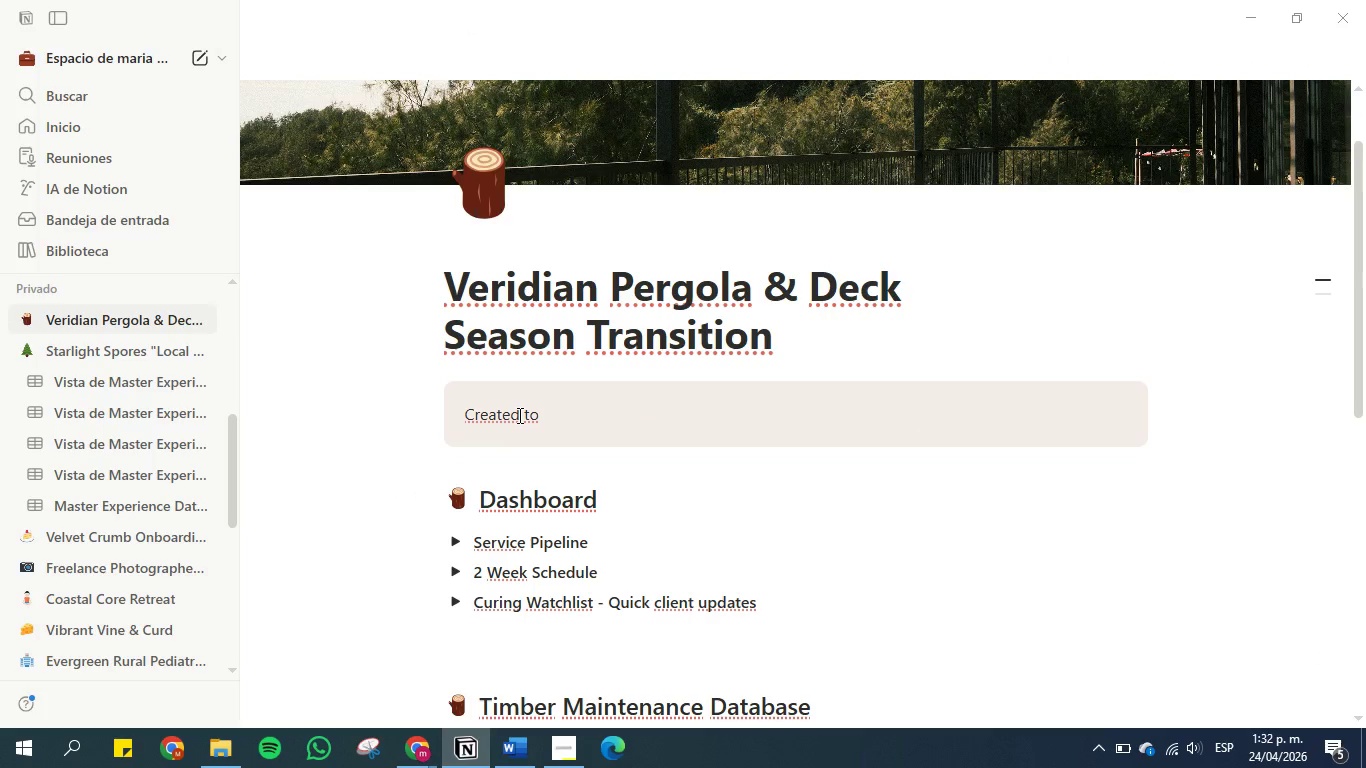 
key(Control+V)
 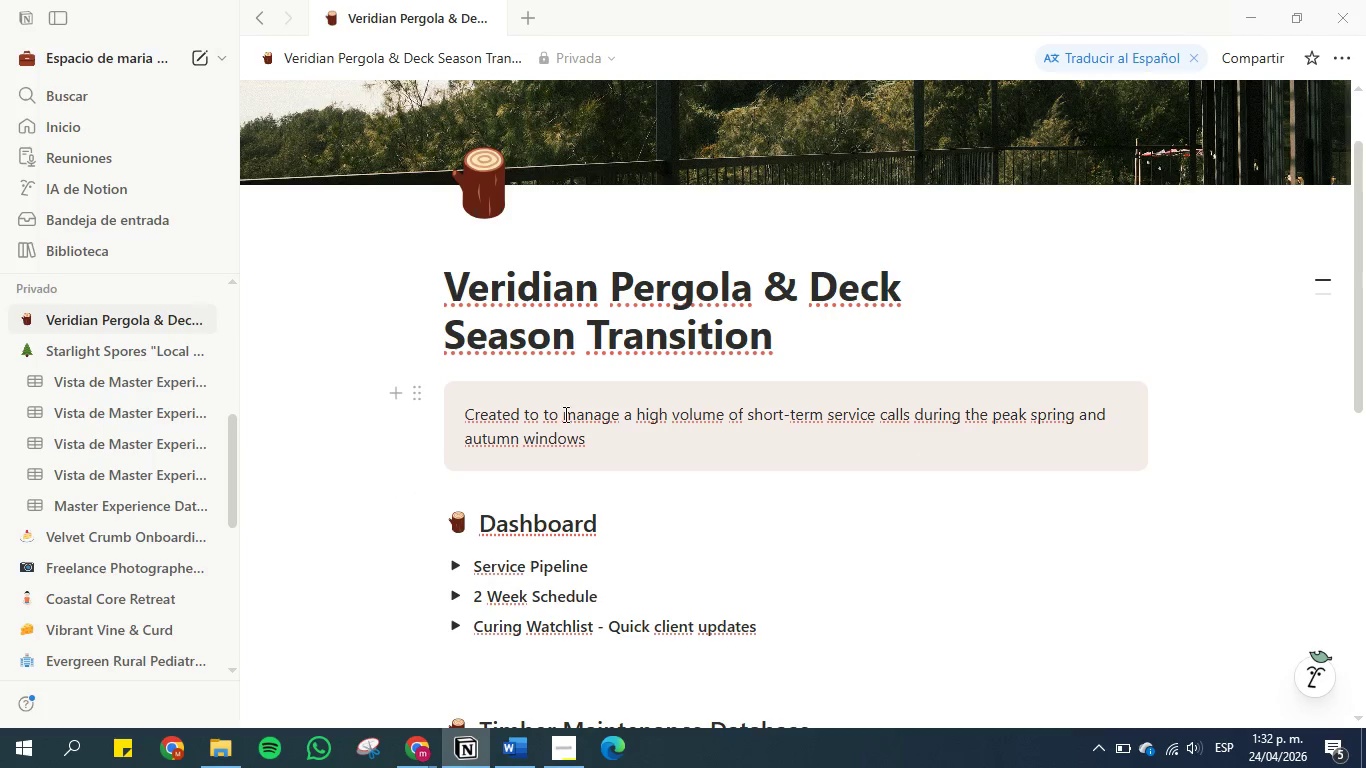 
left_click_drag(start_coordinate=[556, 417], to_coordinate=[540, 417])
 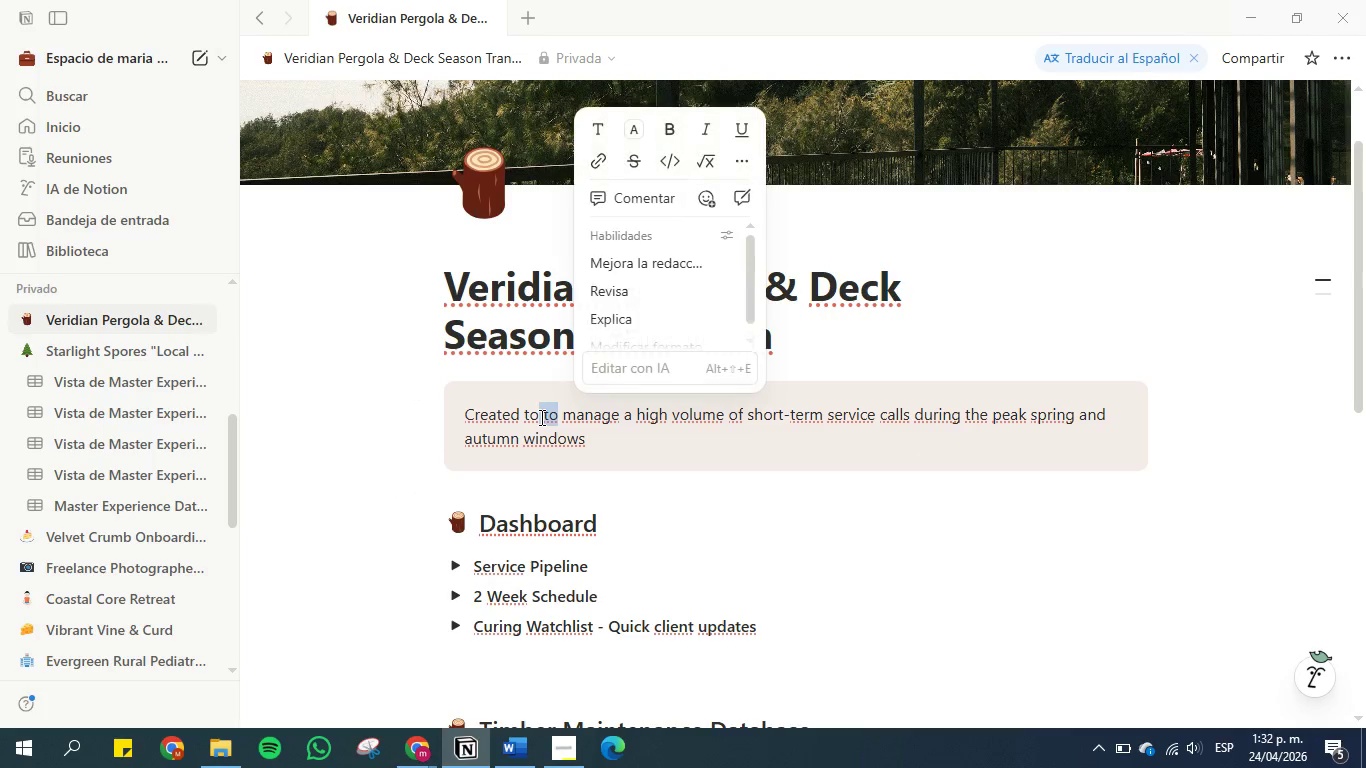 
key(Backspace)
 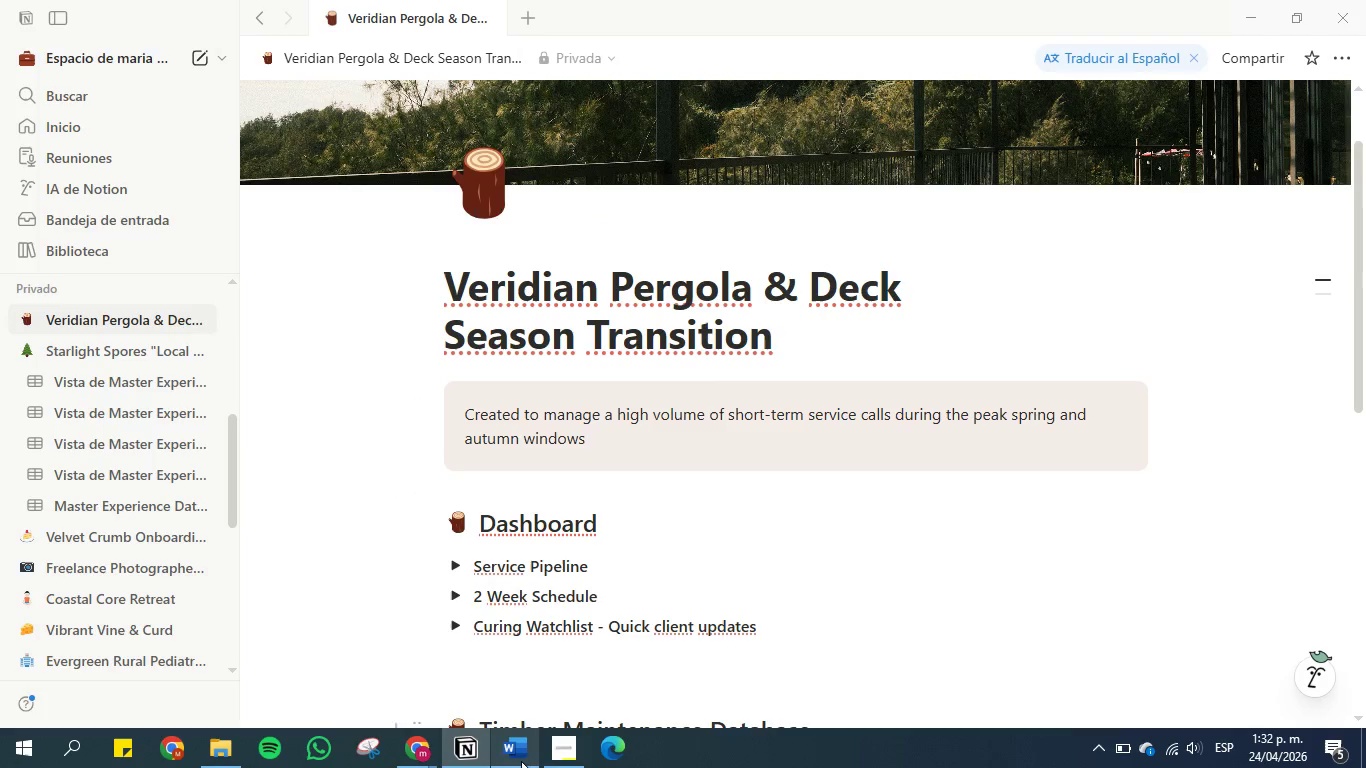 
left_click([521, 755])
 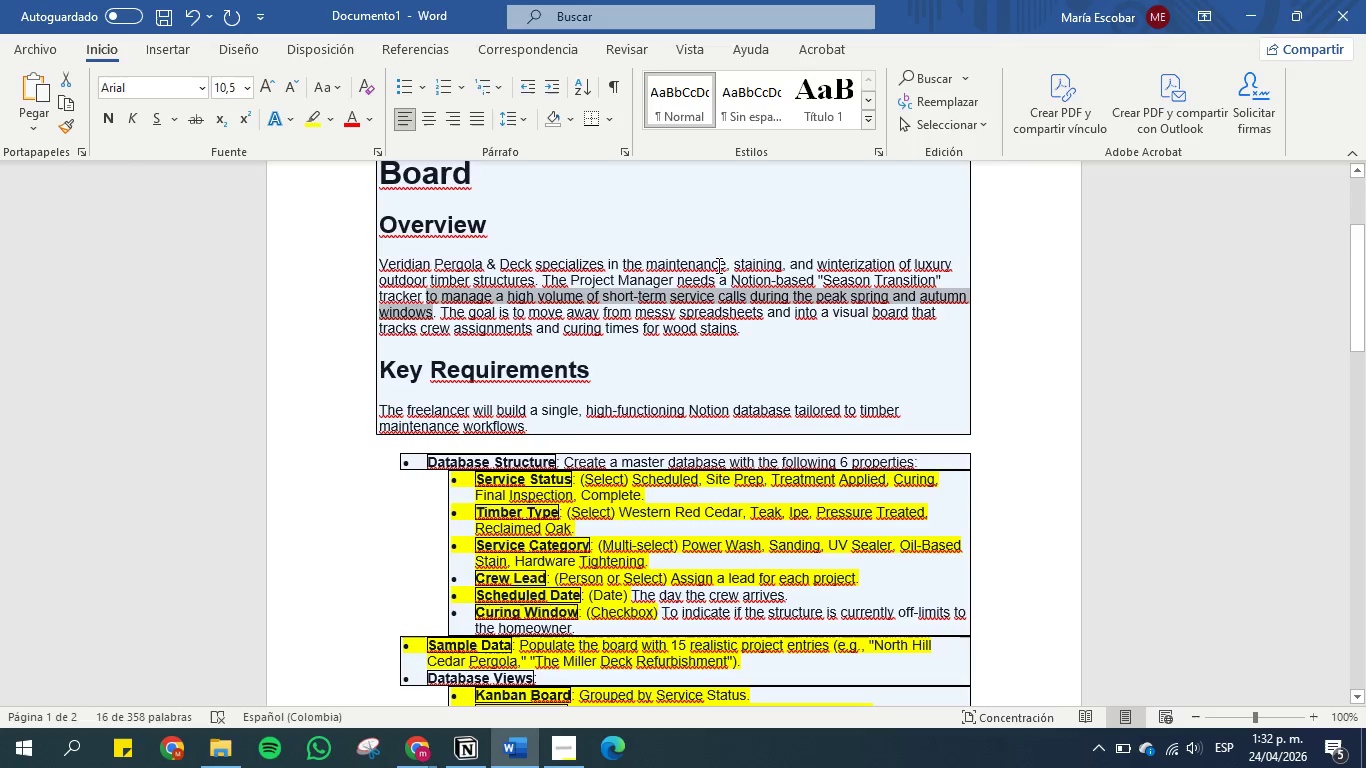 
left_click([735, 296])
 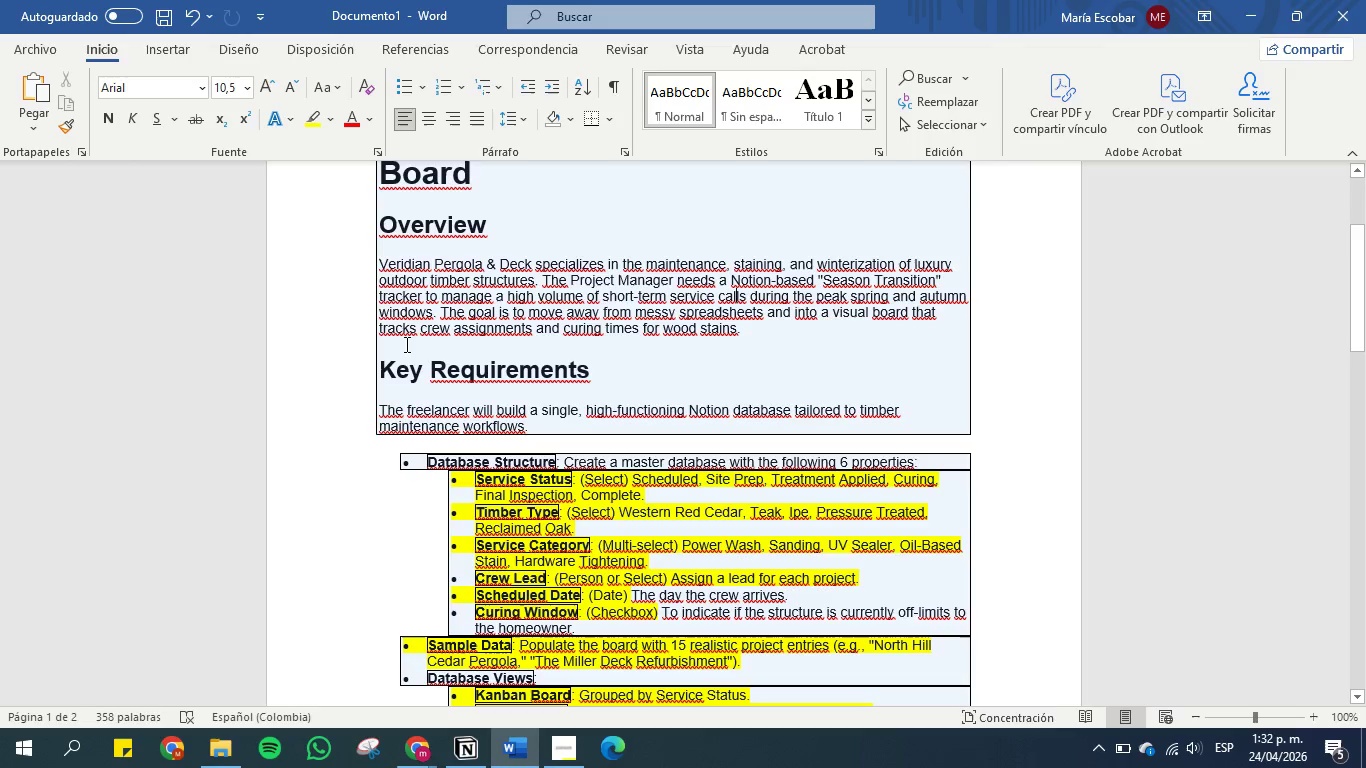 
wait(11.53)
 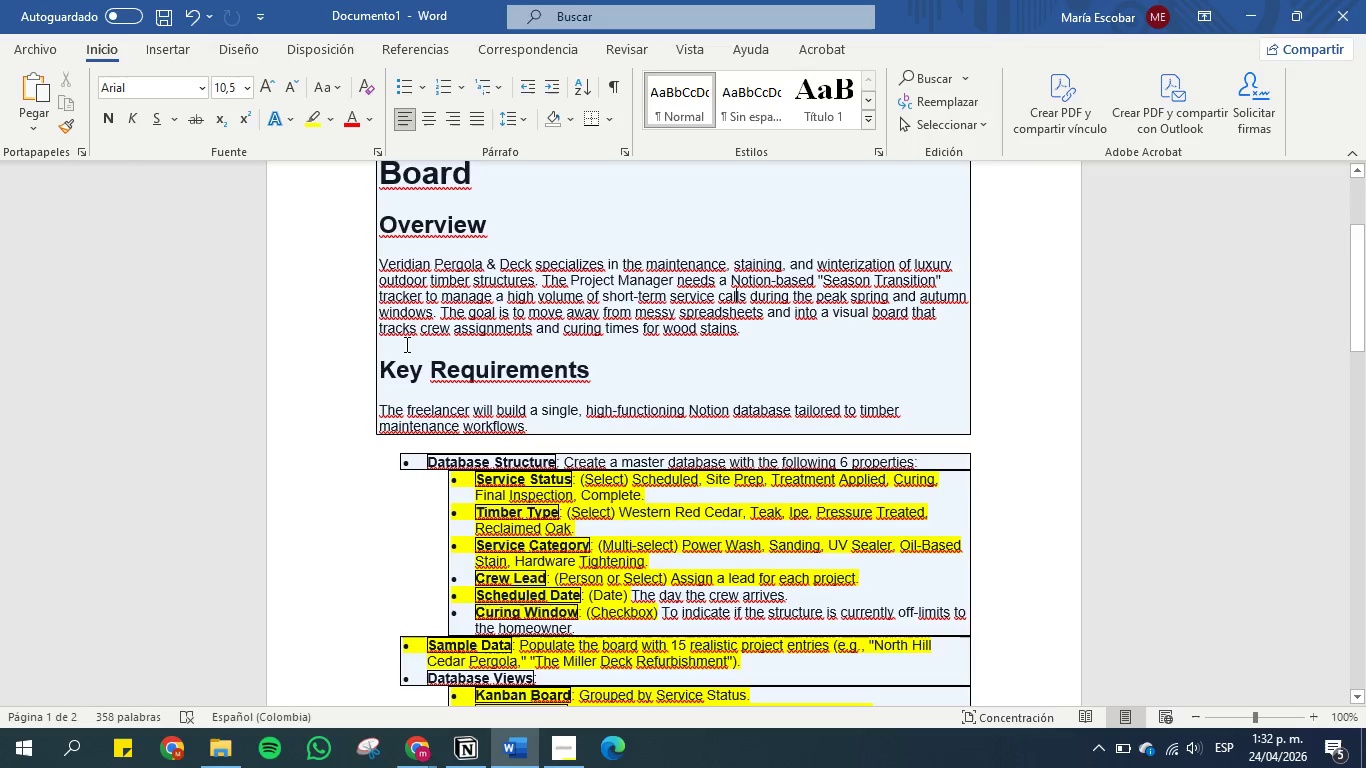 
left_click_drag(start_coordinate=[735, 331], to_coordinate=[390, 335])
 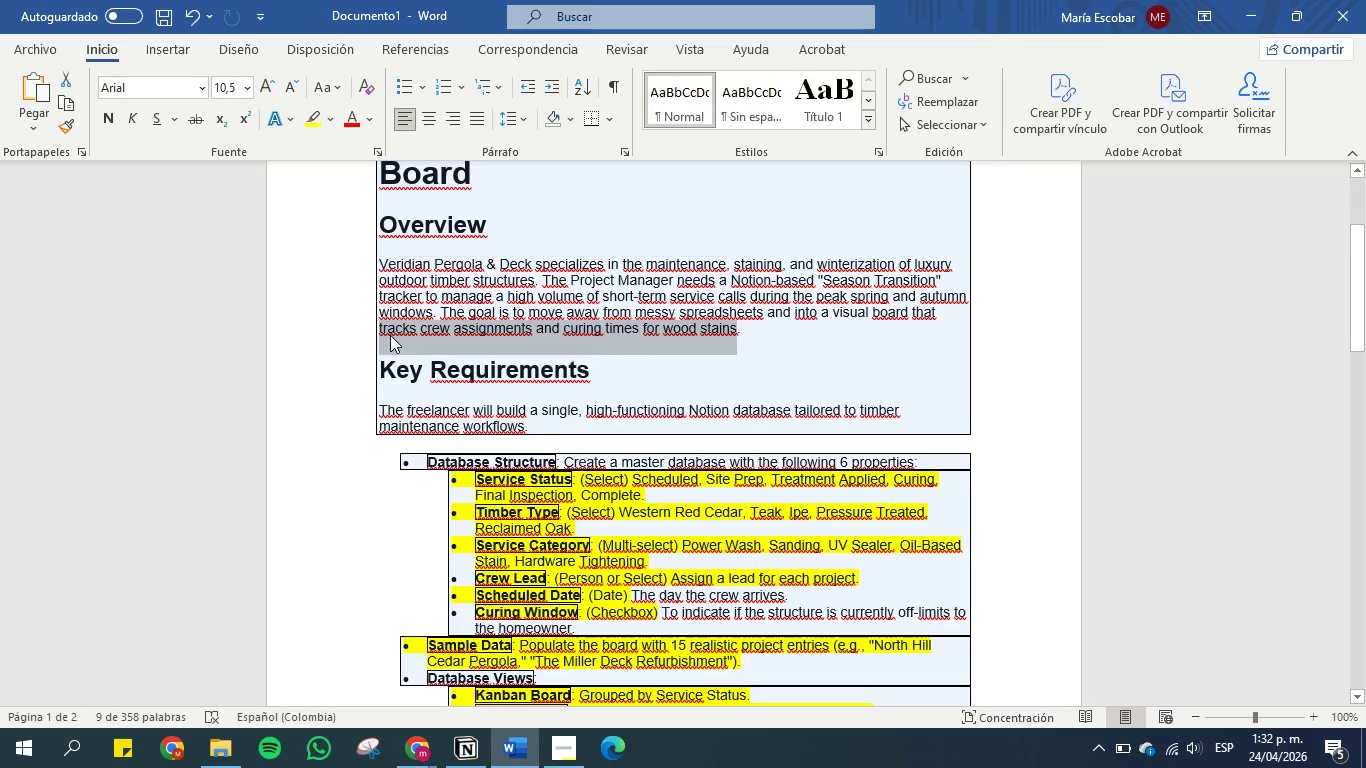 
key(Control+C)
 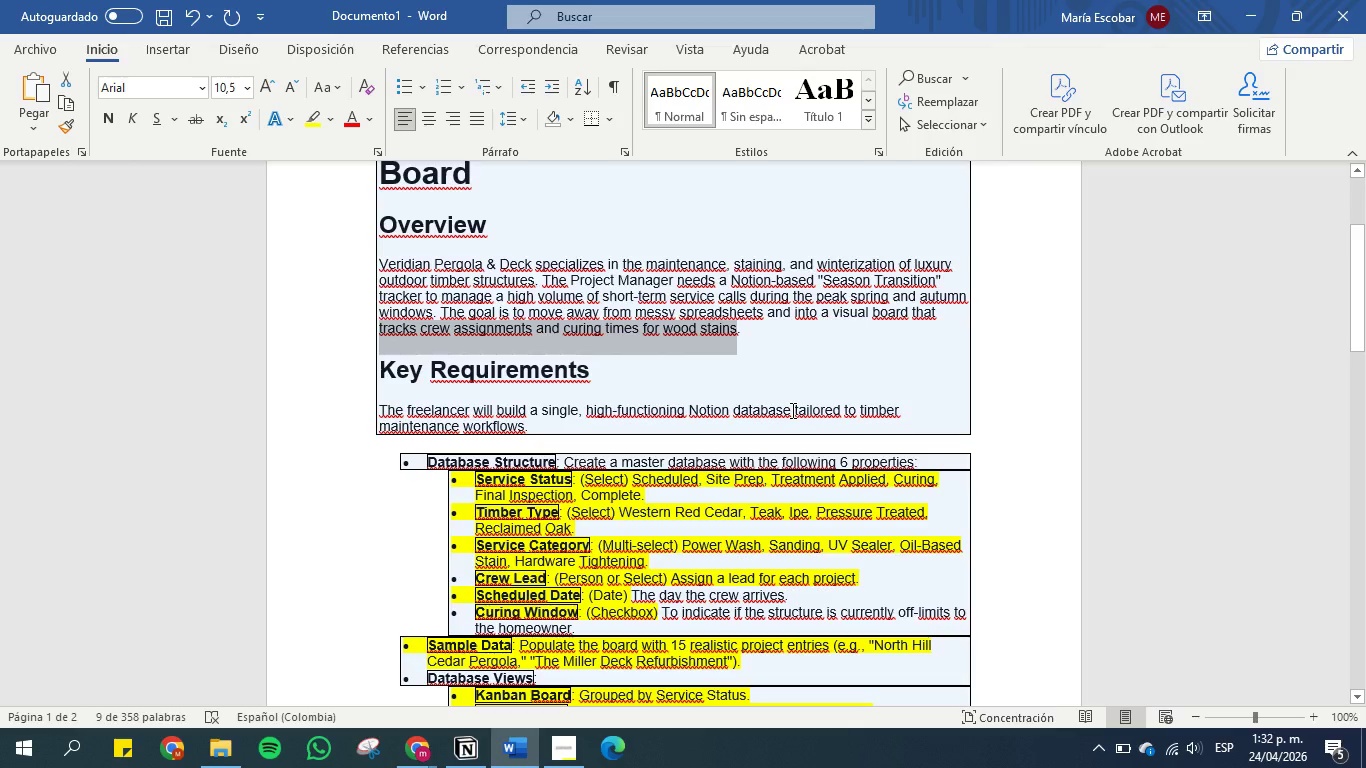 
wait(10.84)
 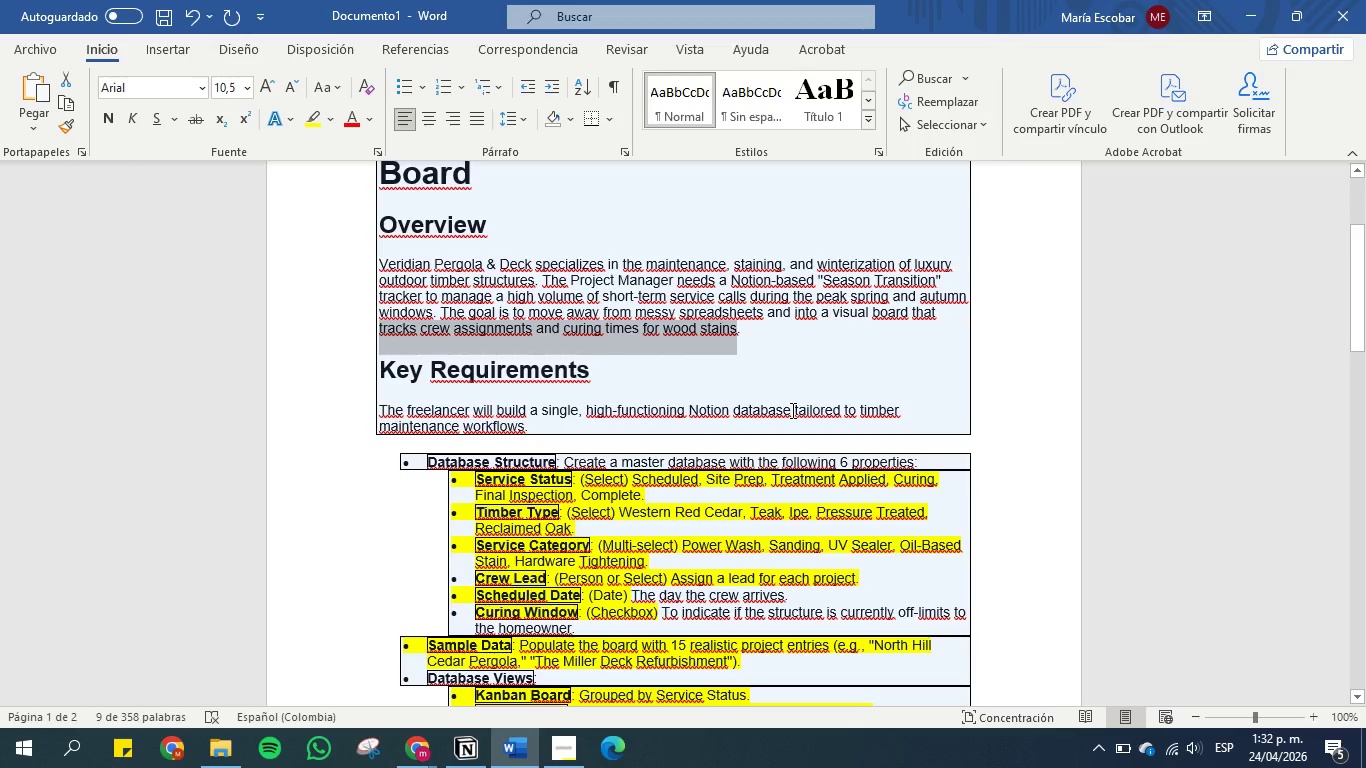 
scroll: coordinate [673, 371], scroll_direction: down, amount: 1.0
 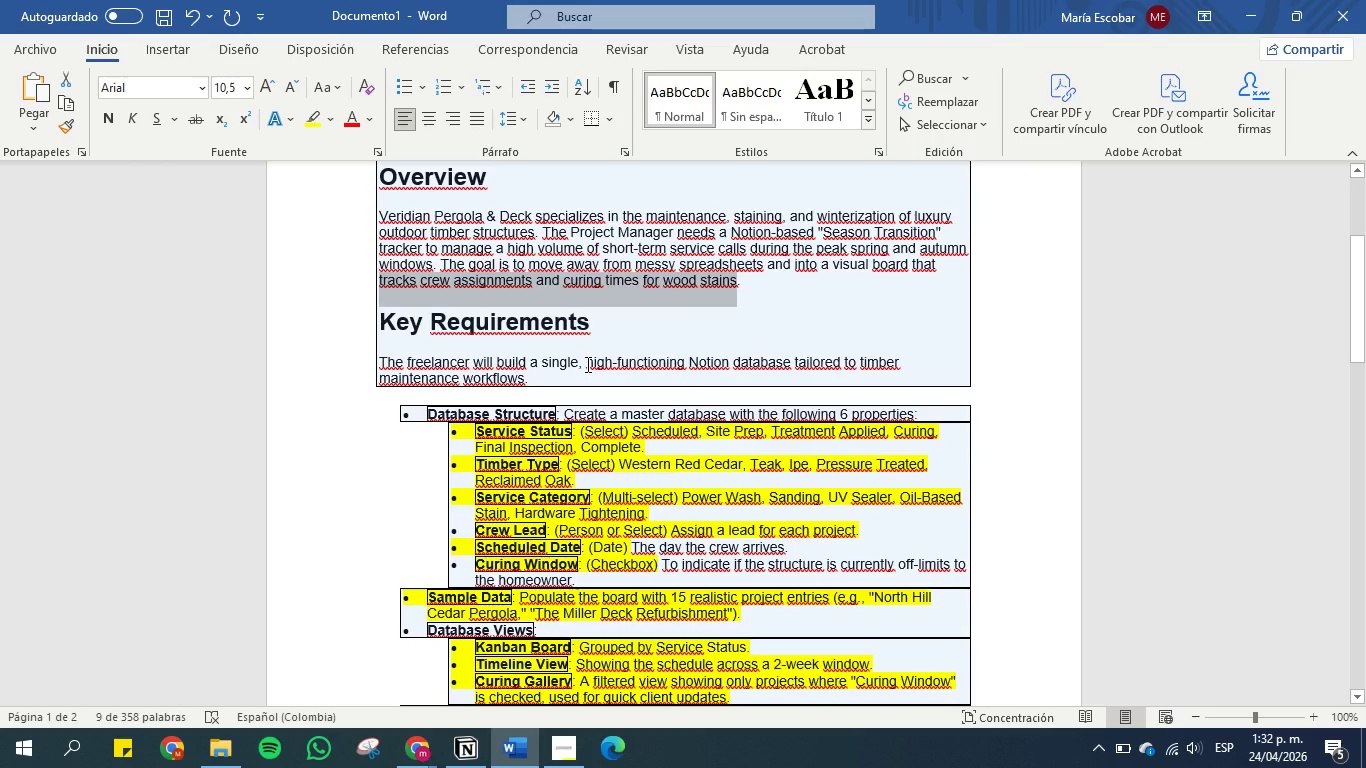 
left_click([586, 364])
 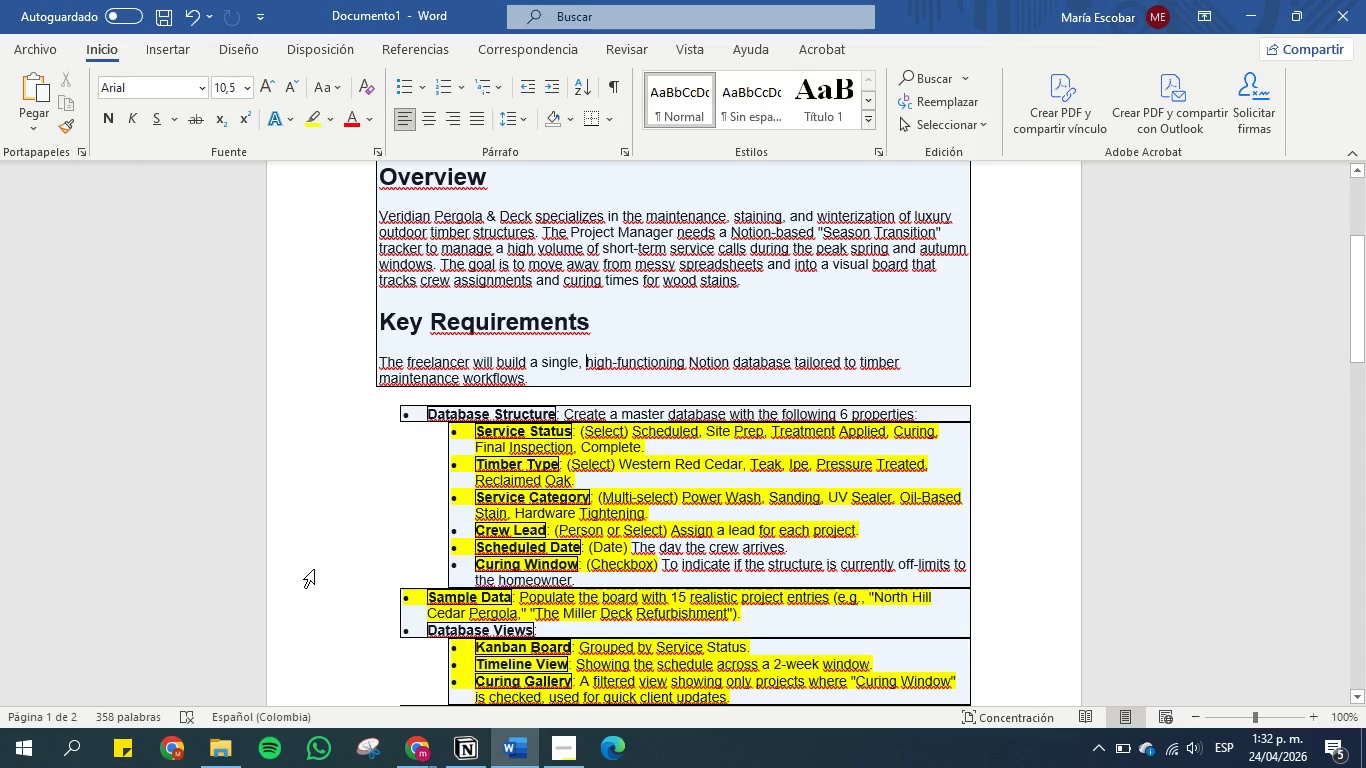 
left_click([474, 744])
 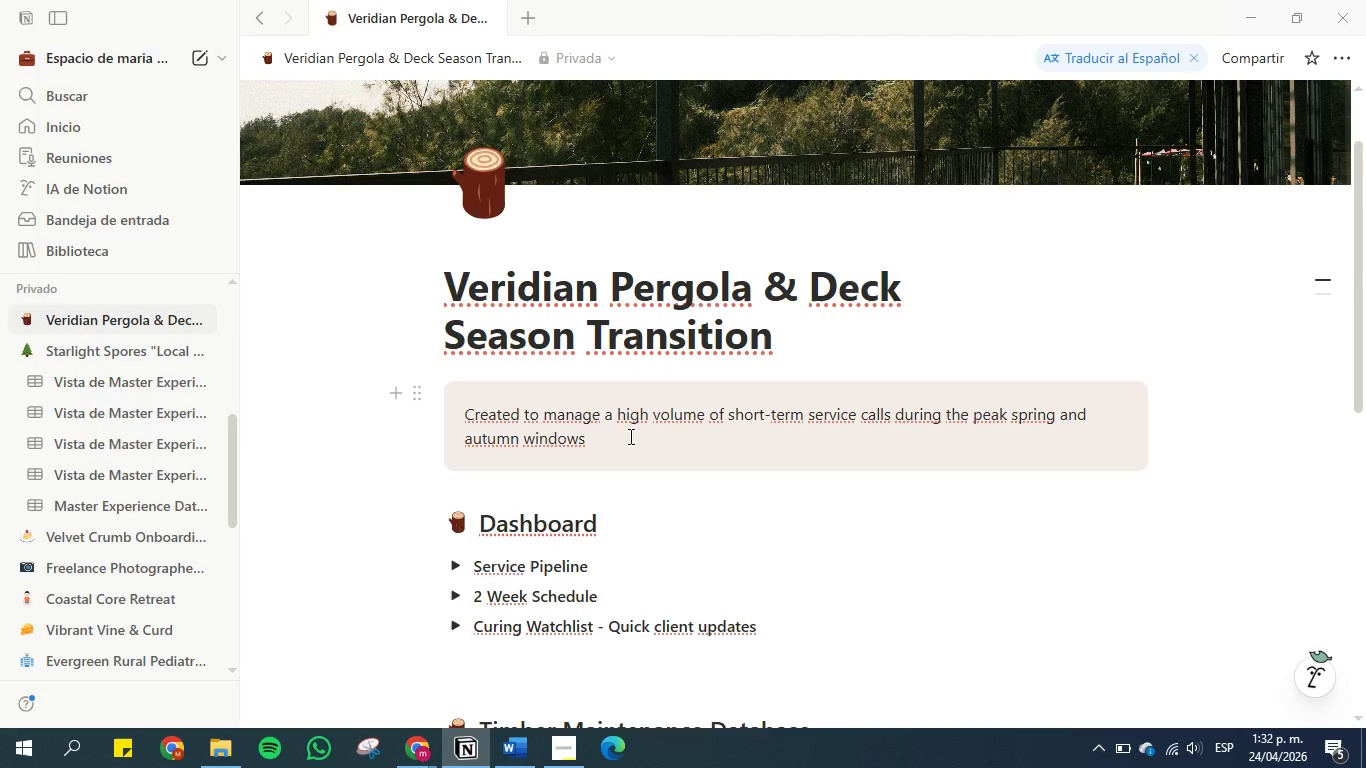 
left_click([592, 447])
 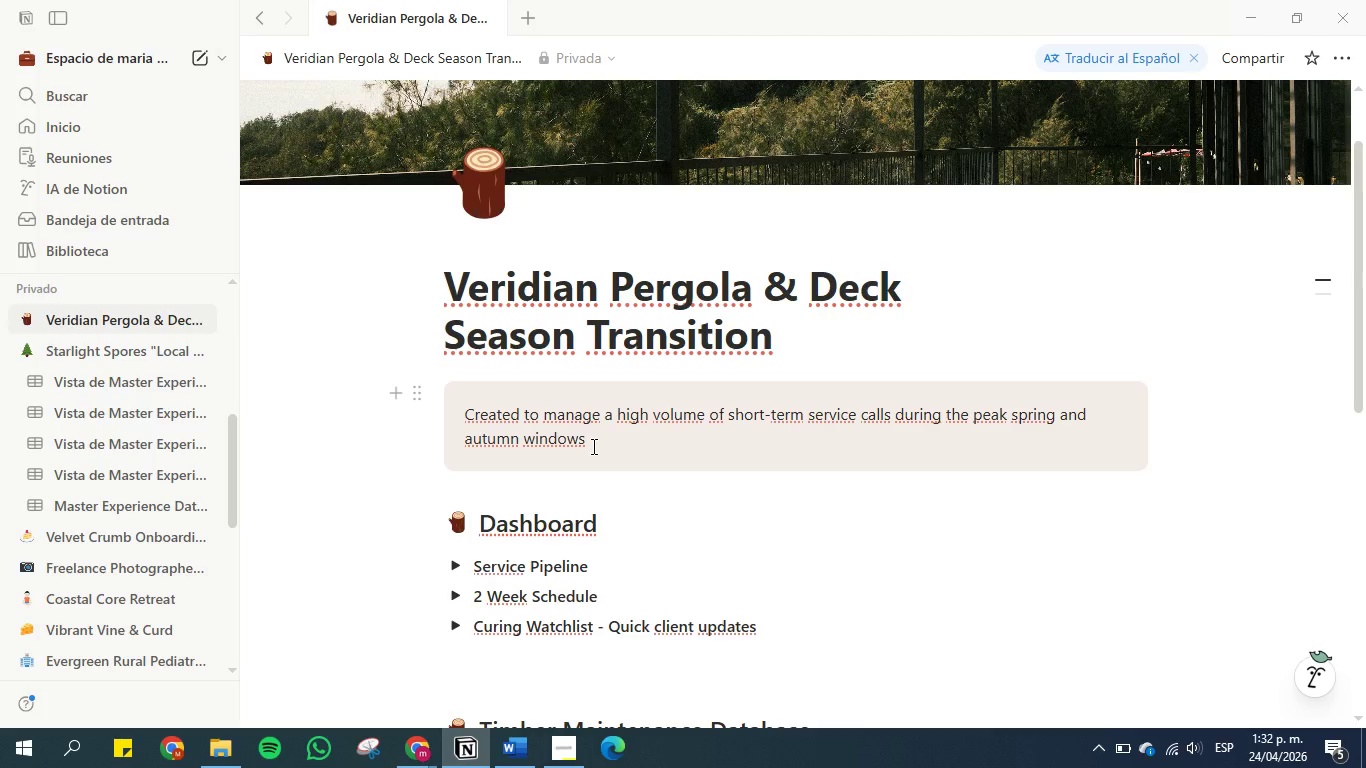 
key(Comma)
 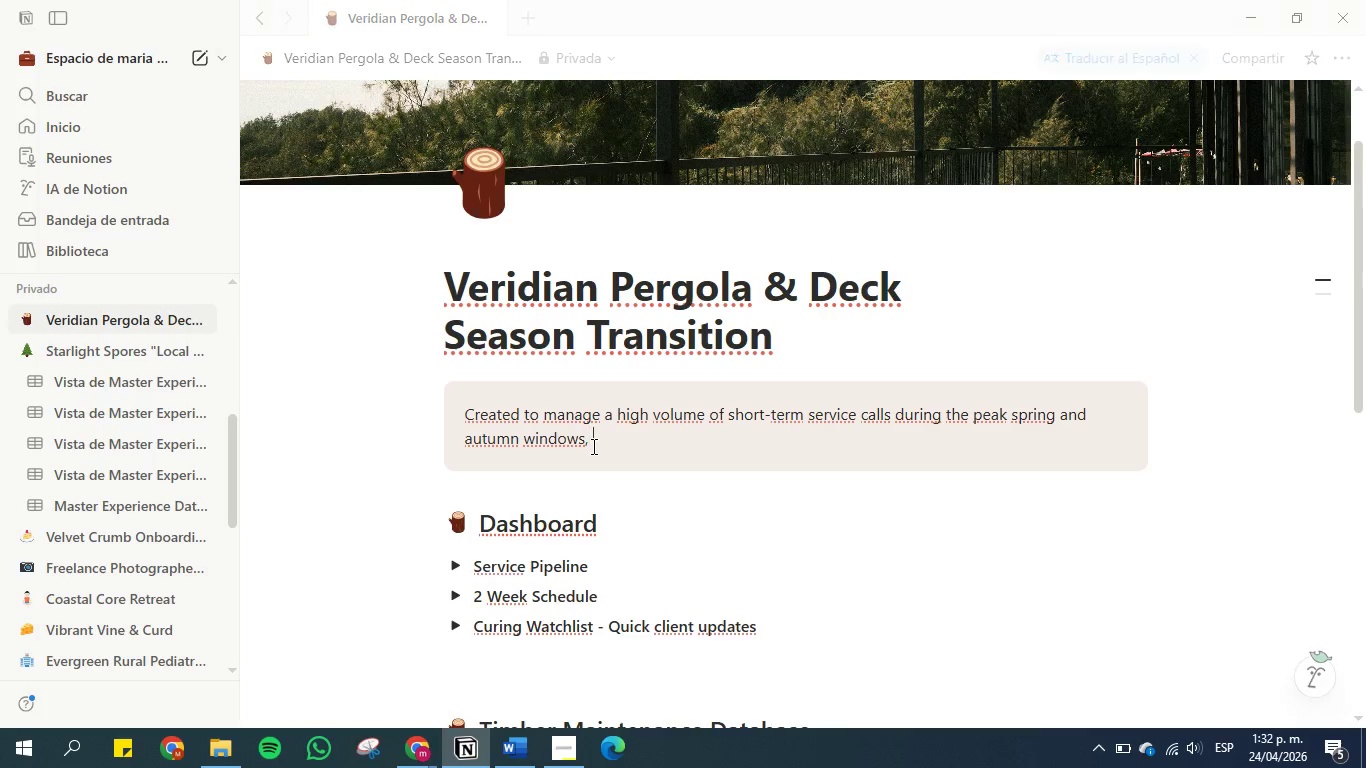 
key(Space)
 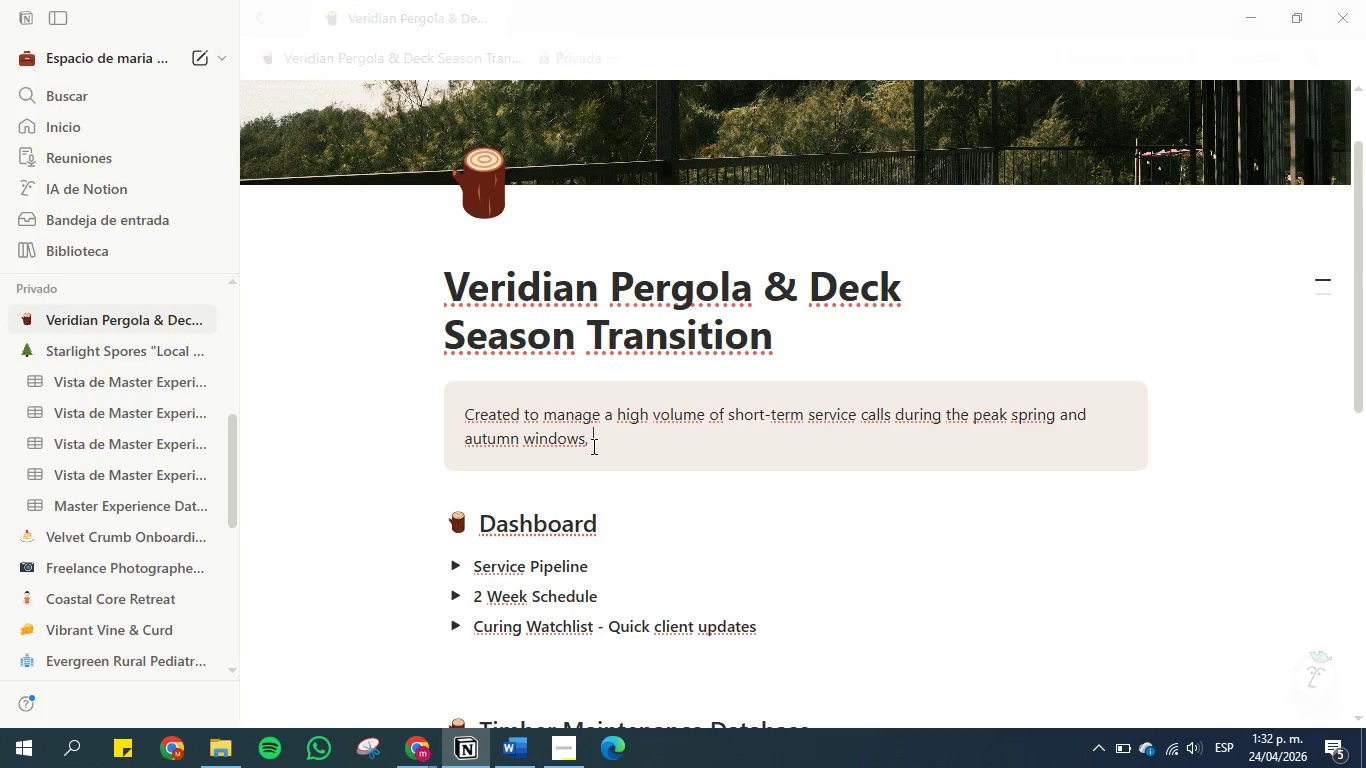 
key(Control+V)
 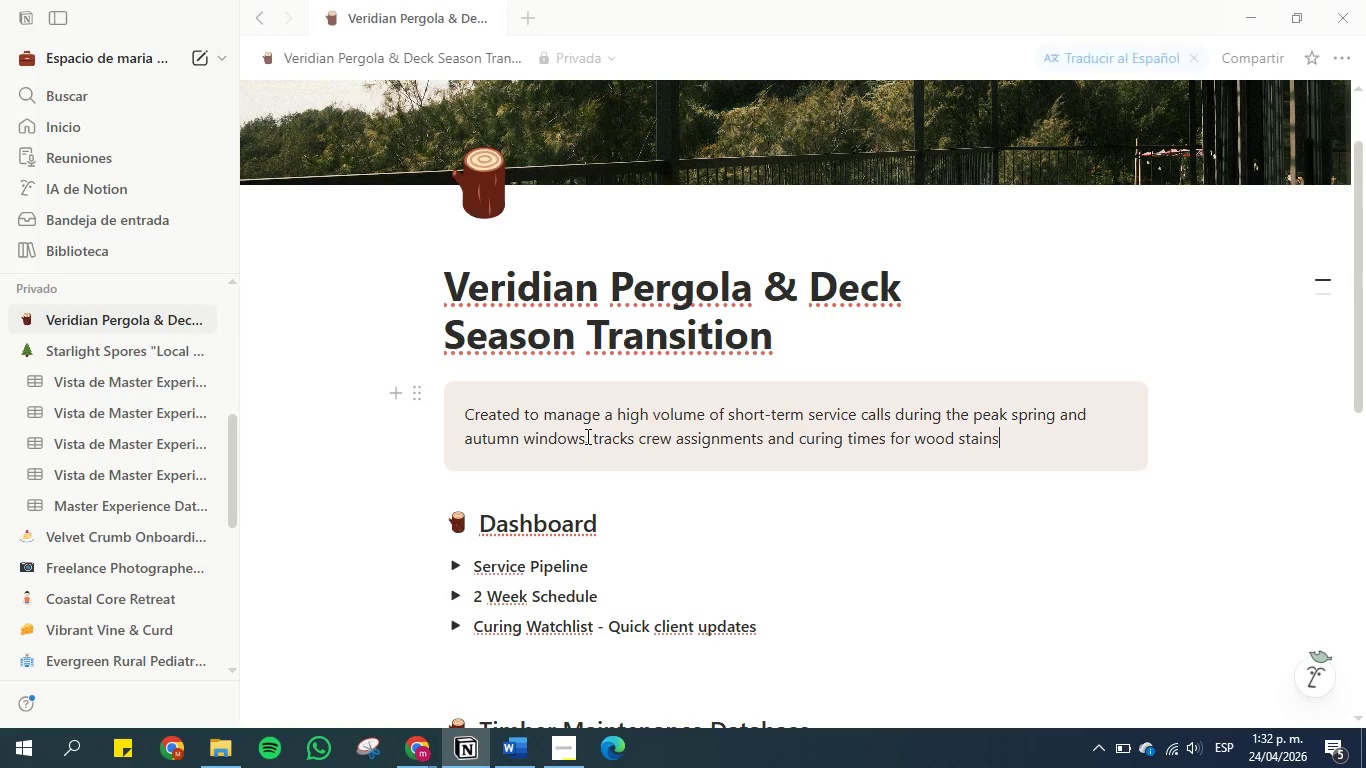 
left_click([588, 436])
 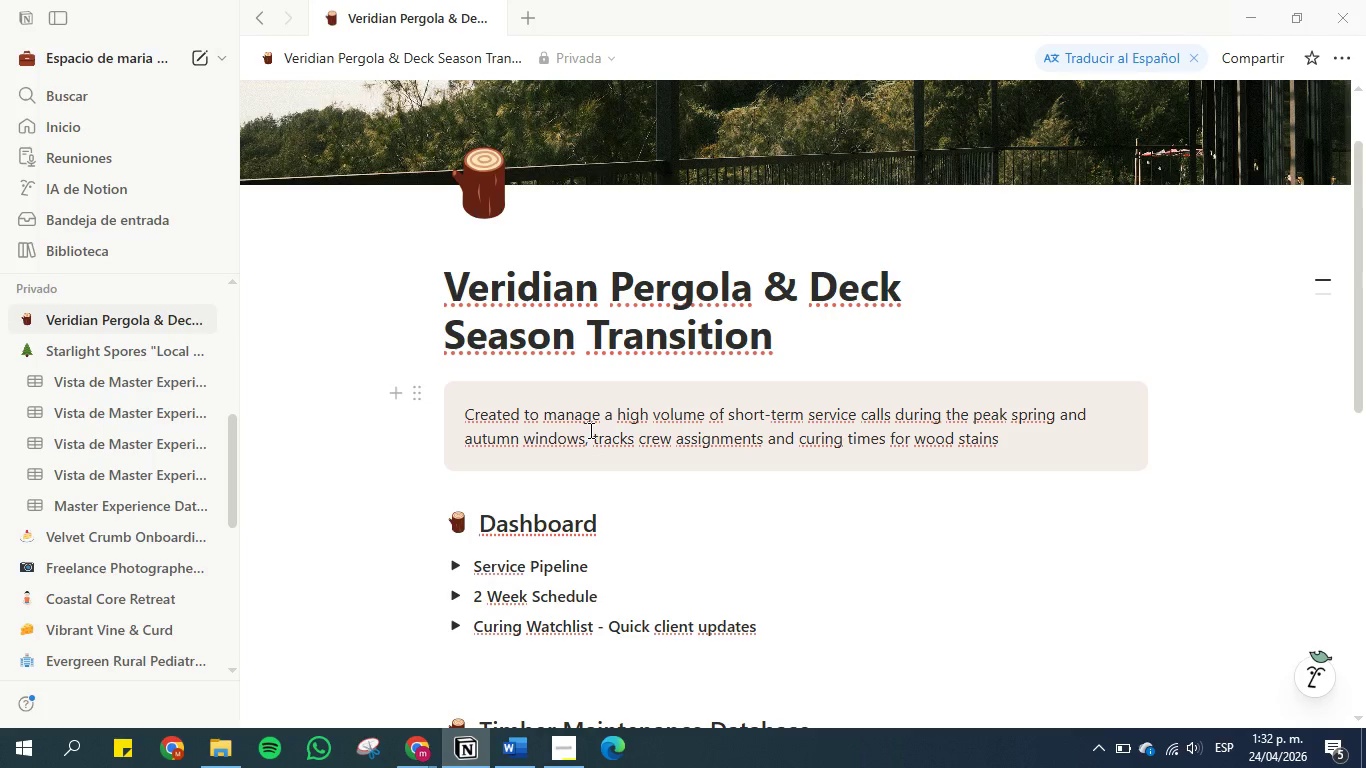 
type( it)
 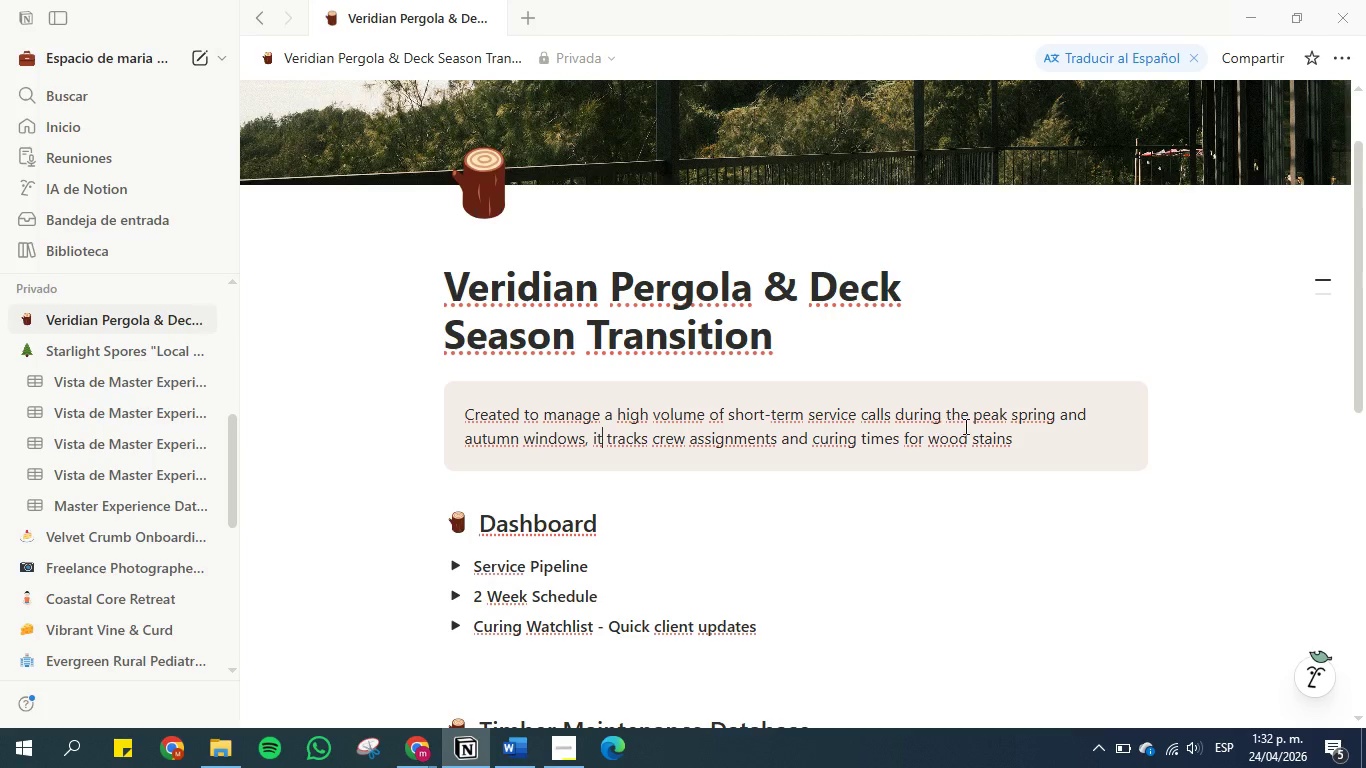 
left_click([1017, 440])
 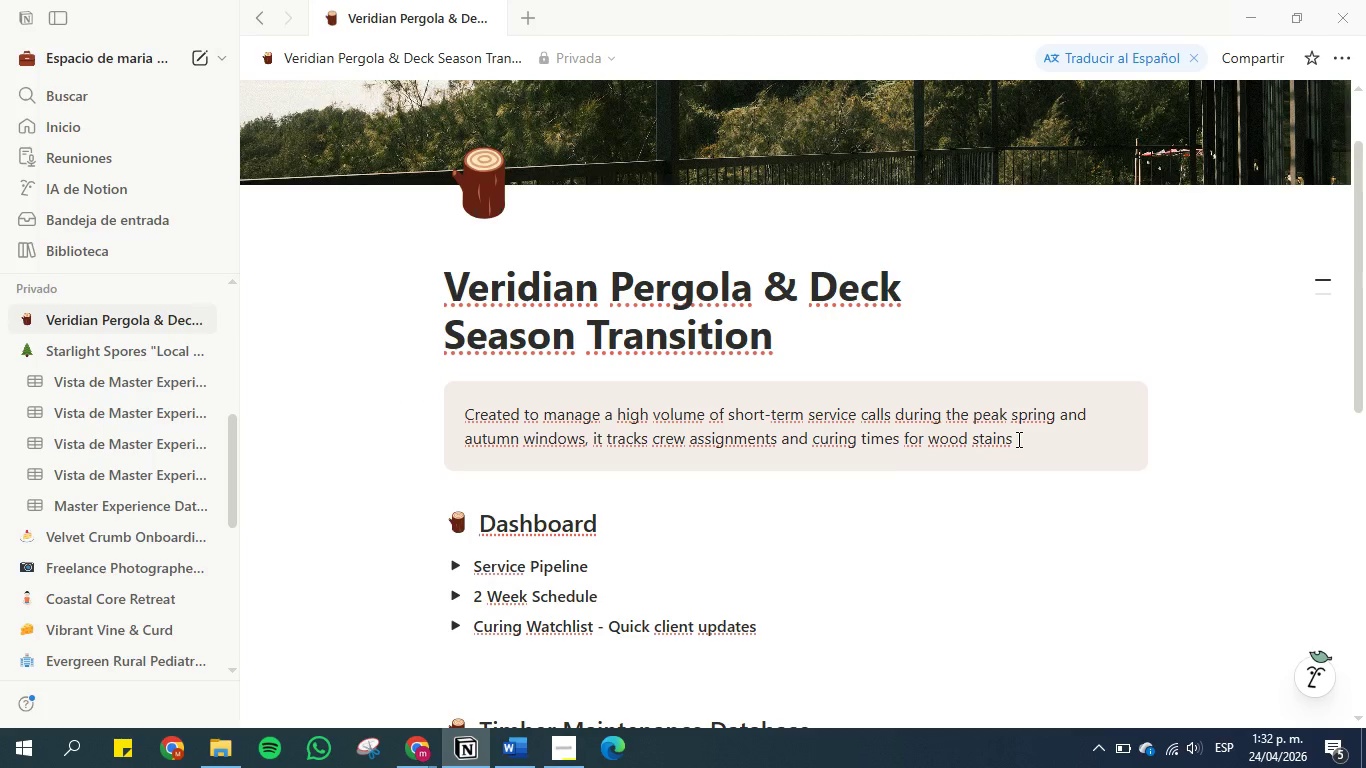 
key(Period)
 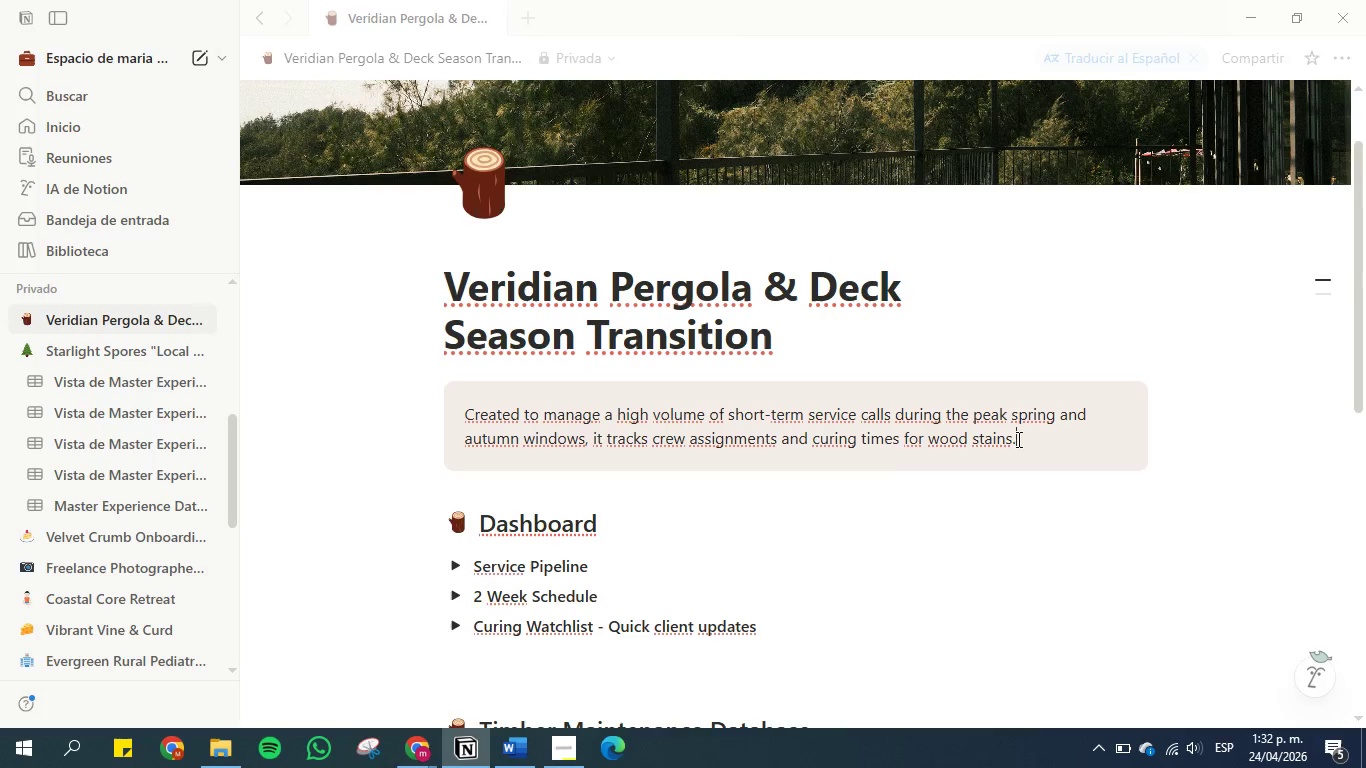 
key(Space)
 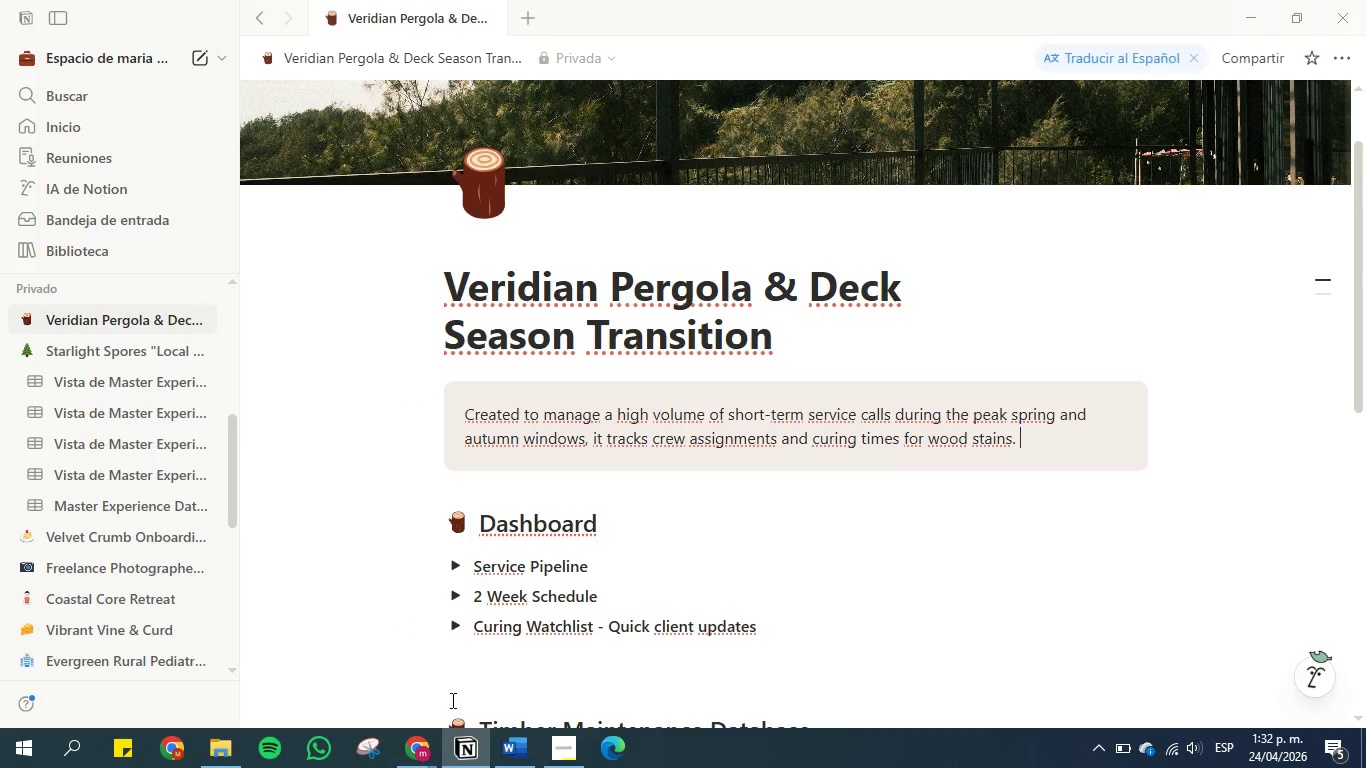 
left_click([512, 747])
 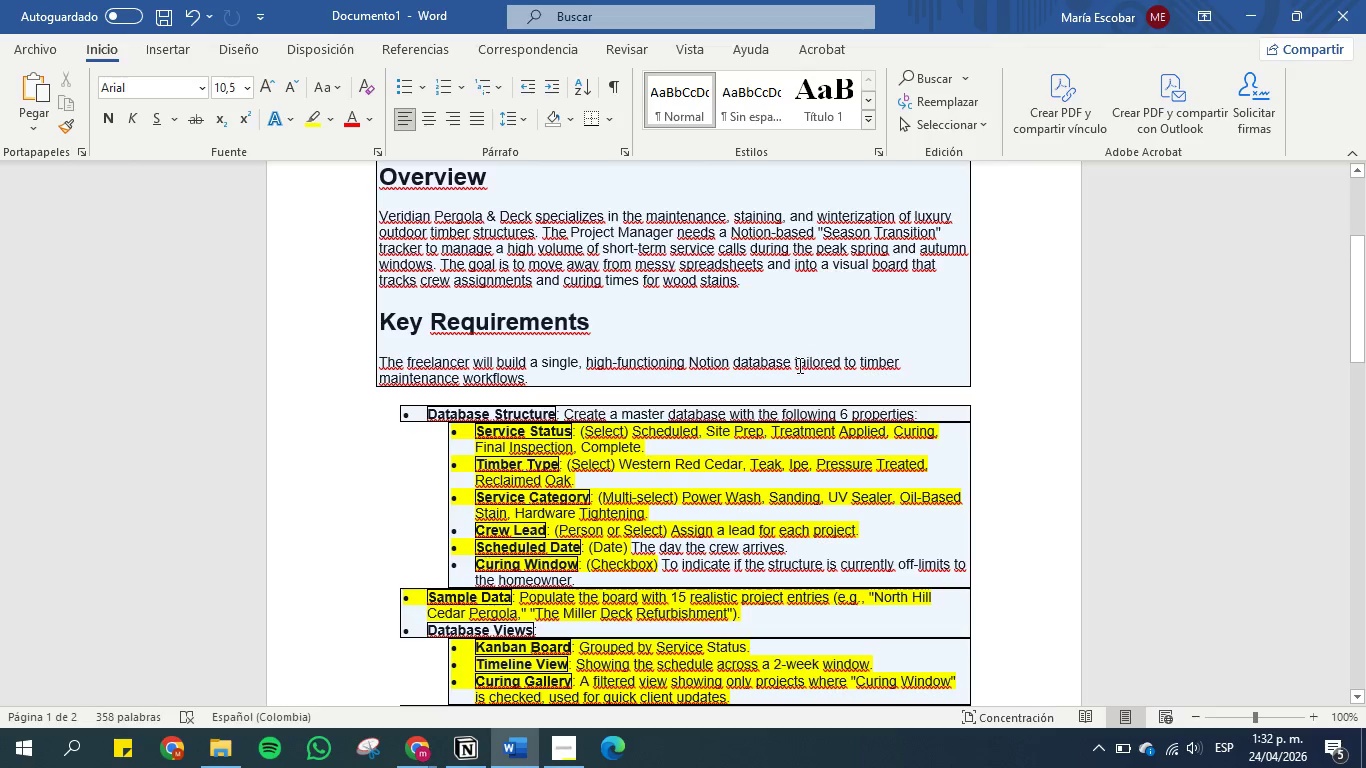 
left_click_drag(start_coordinate=[792, 361], to_coordinate=[523, 381])
 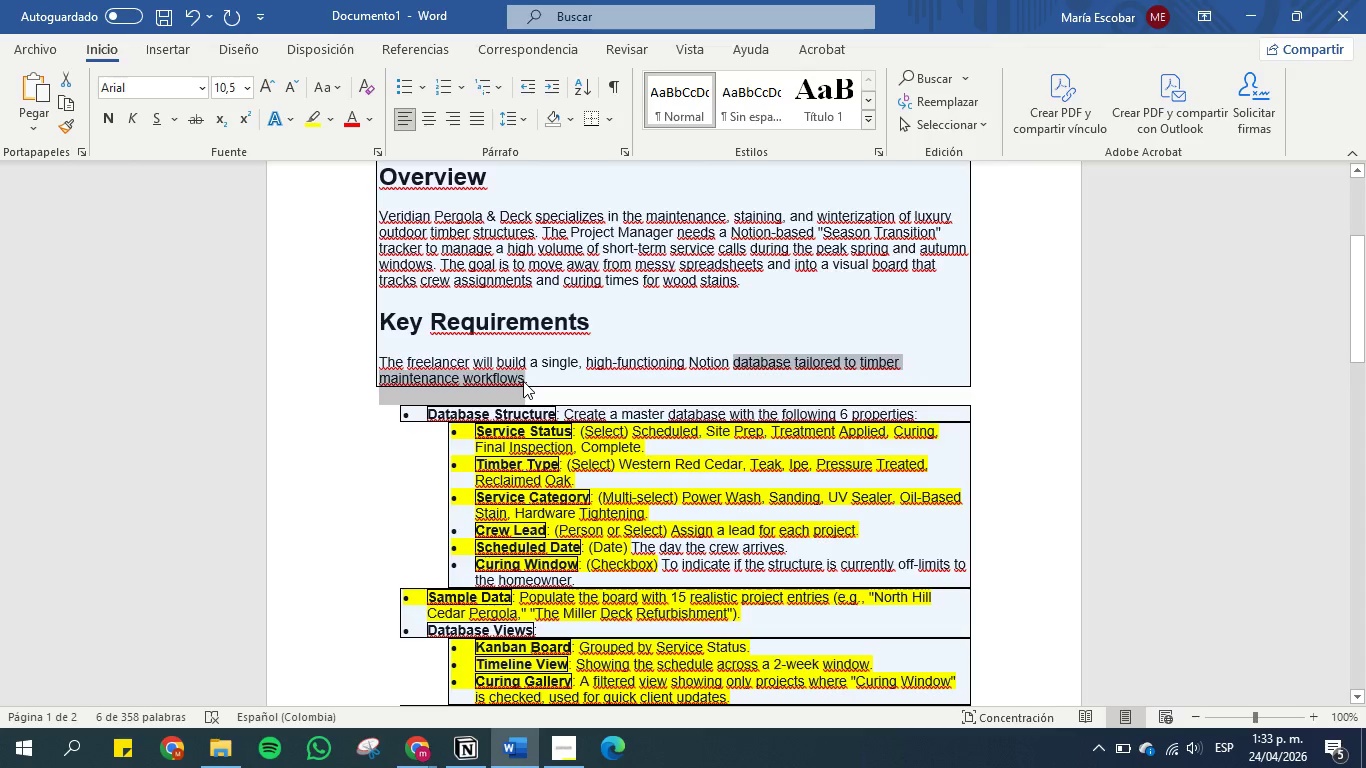 
key(Control+C)
 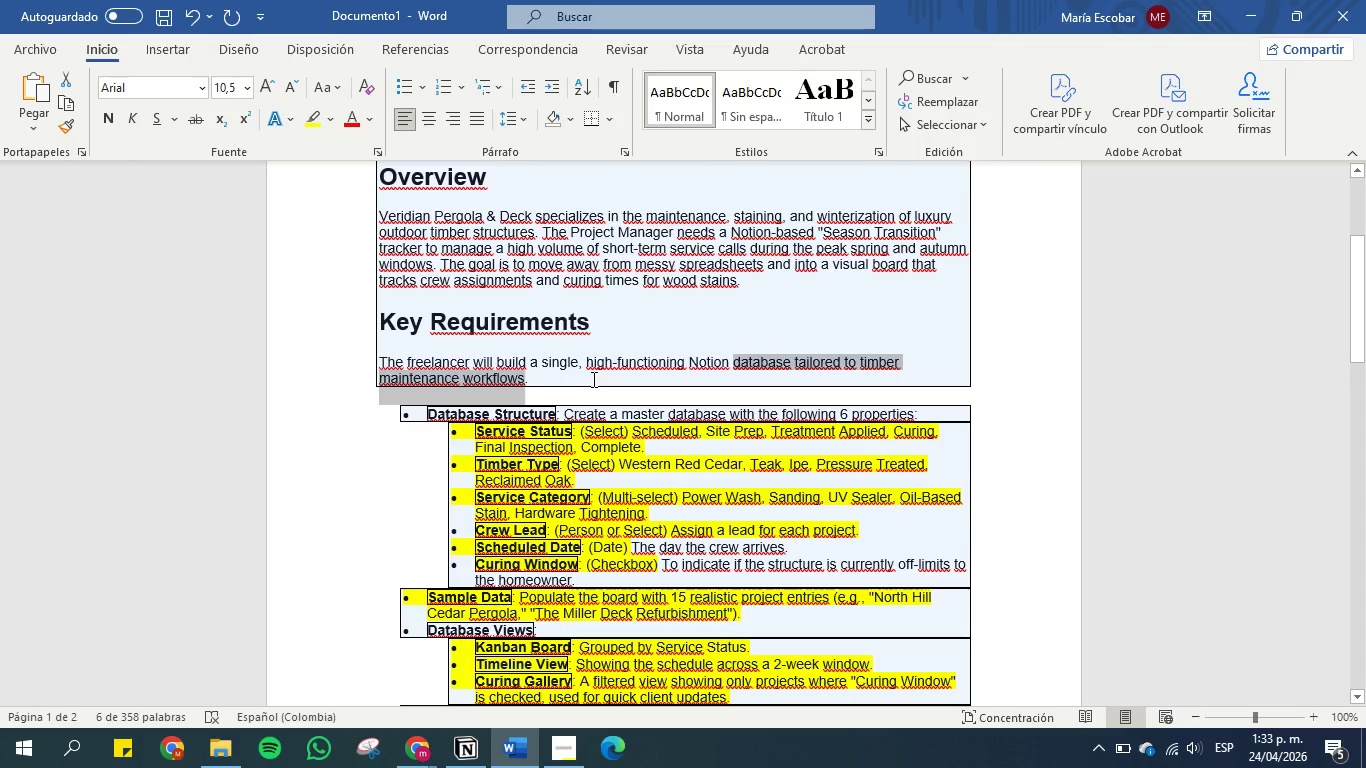 
scroll: coordinate [789, 354], scroll_direction: down, amount: 3.0
 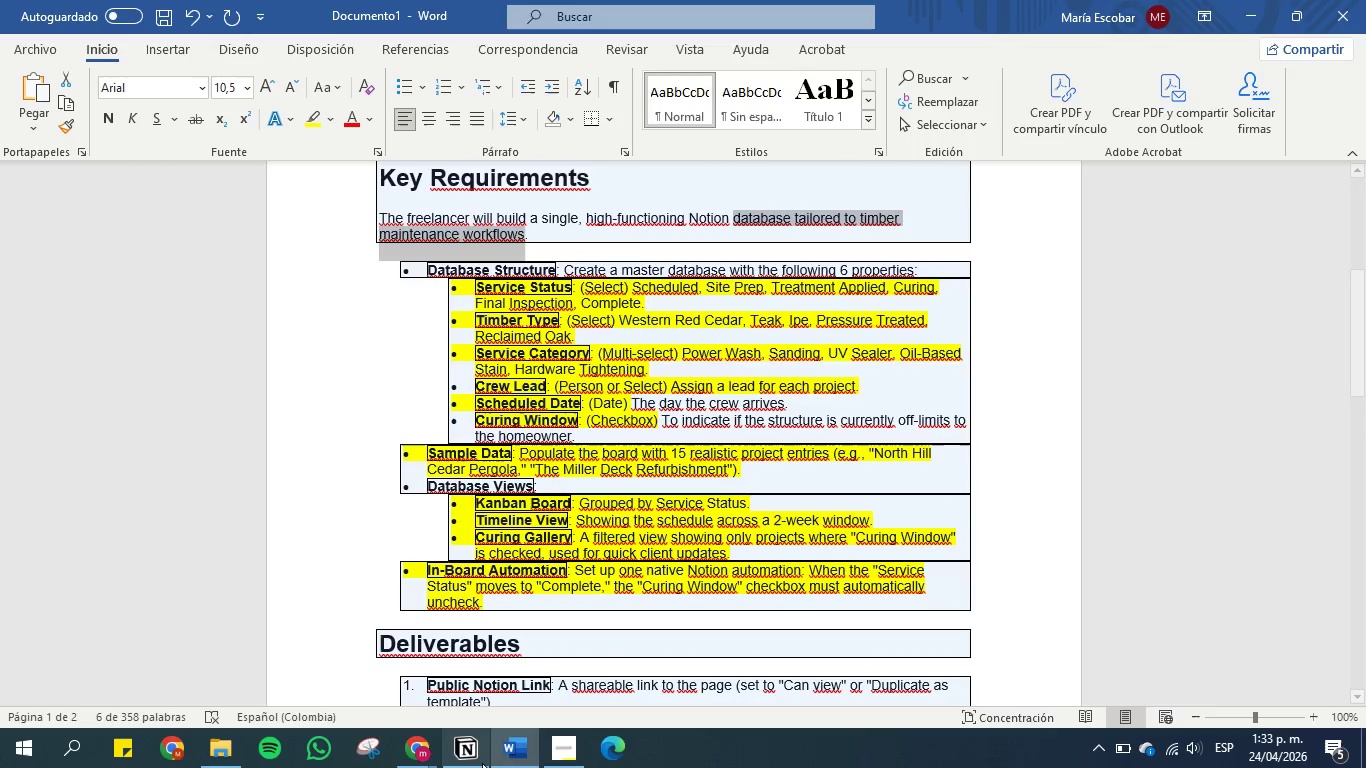 
left_click([480, 763])
 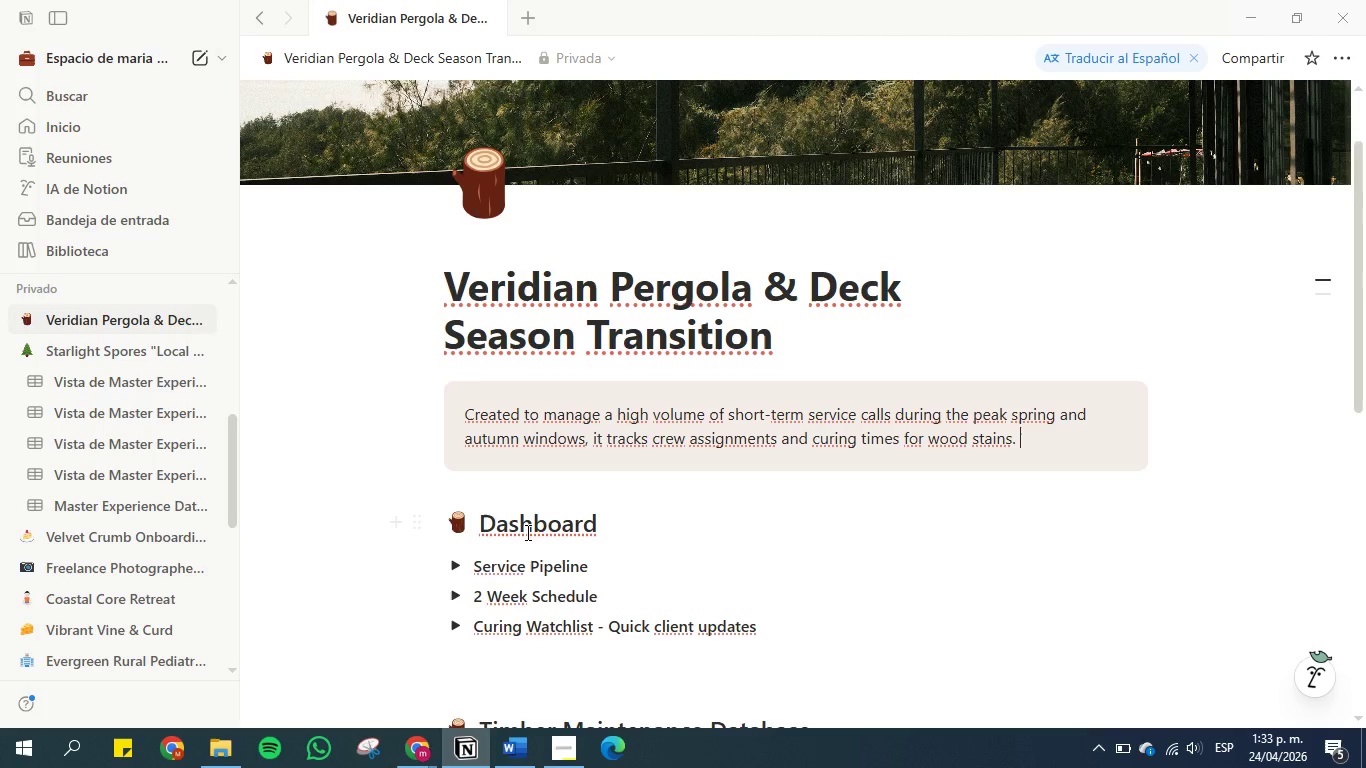 
scroll: coordinate [569, 503], scroll_direction: down, amount: 4.0
 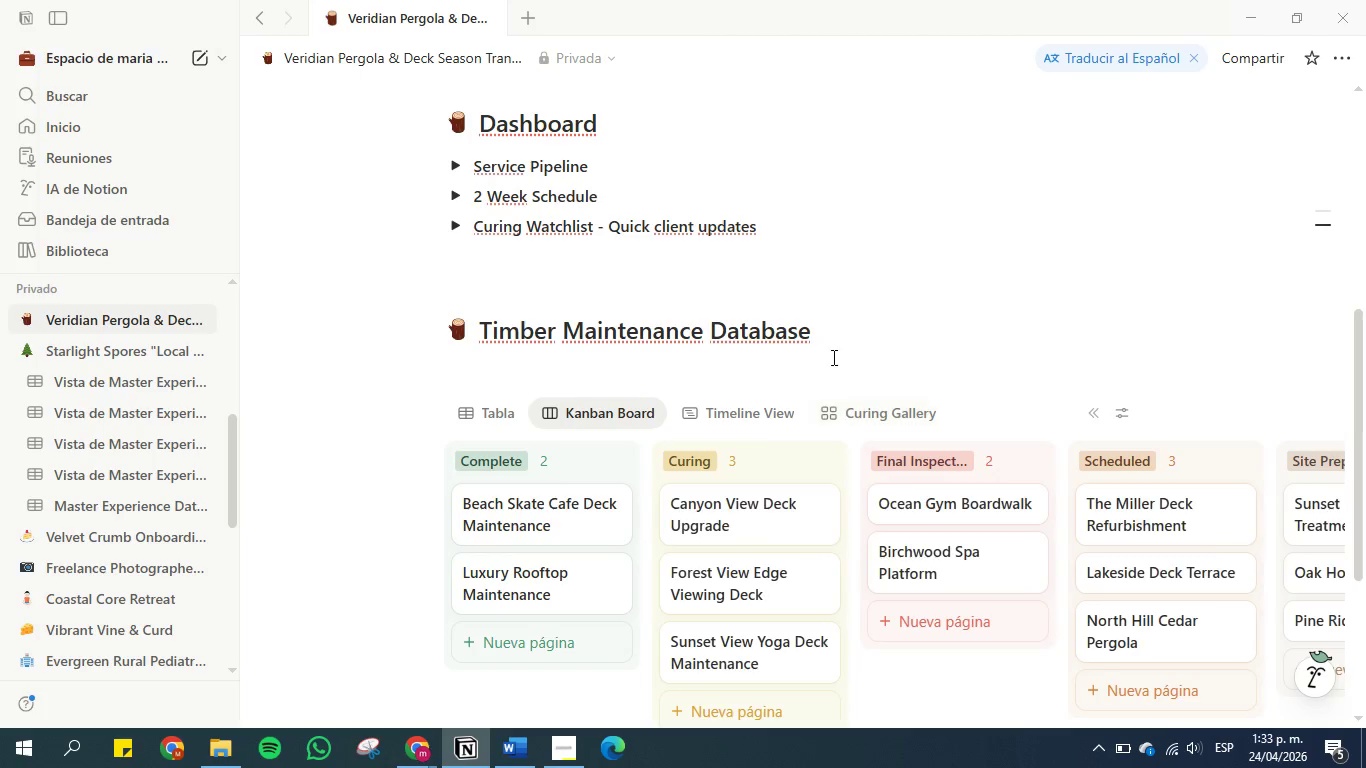 
left_click([814, 354])
 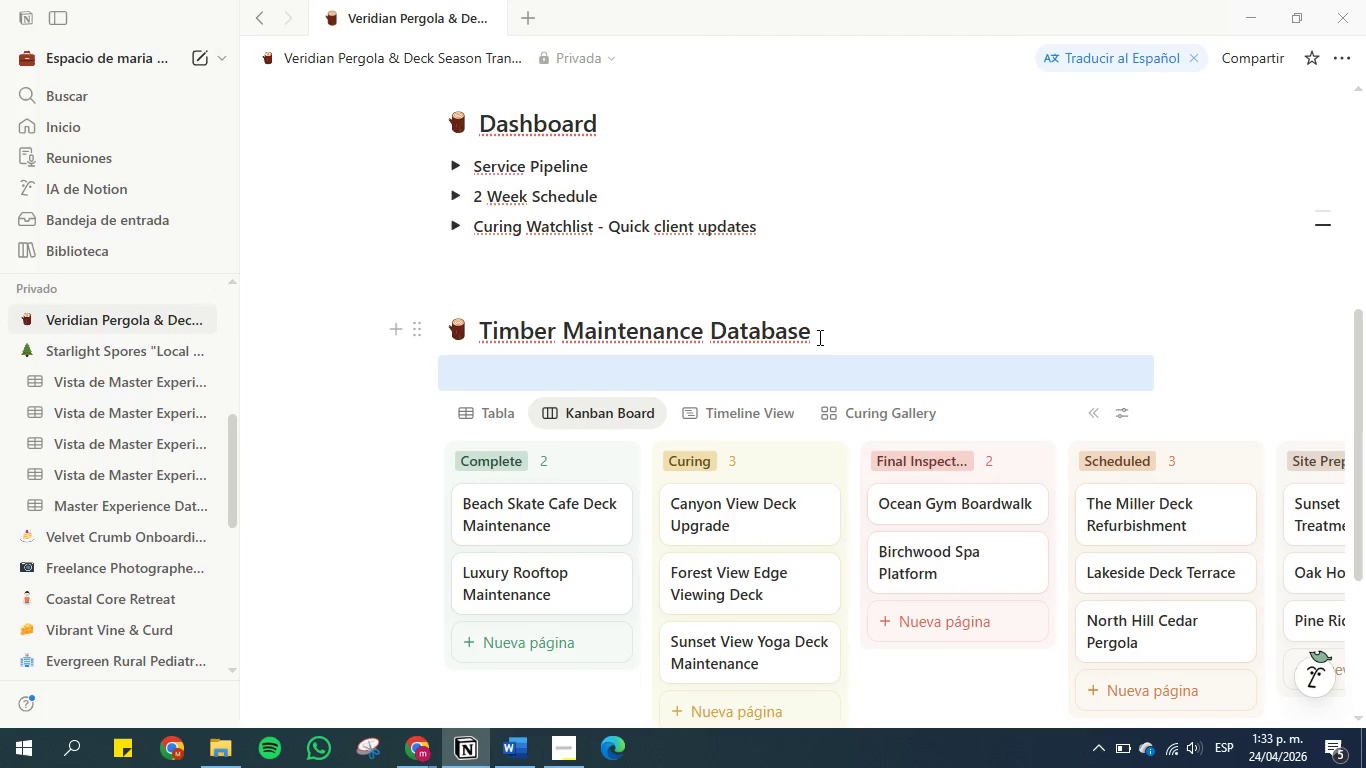 
left_click([818, 337])
 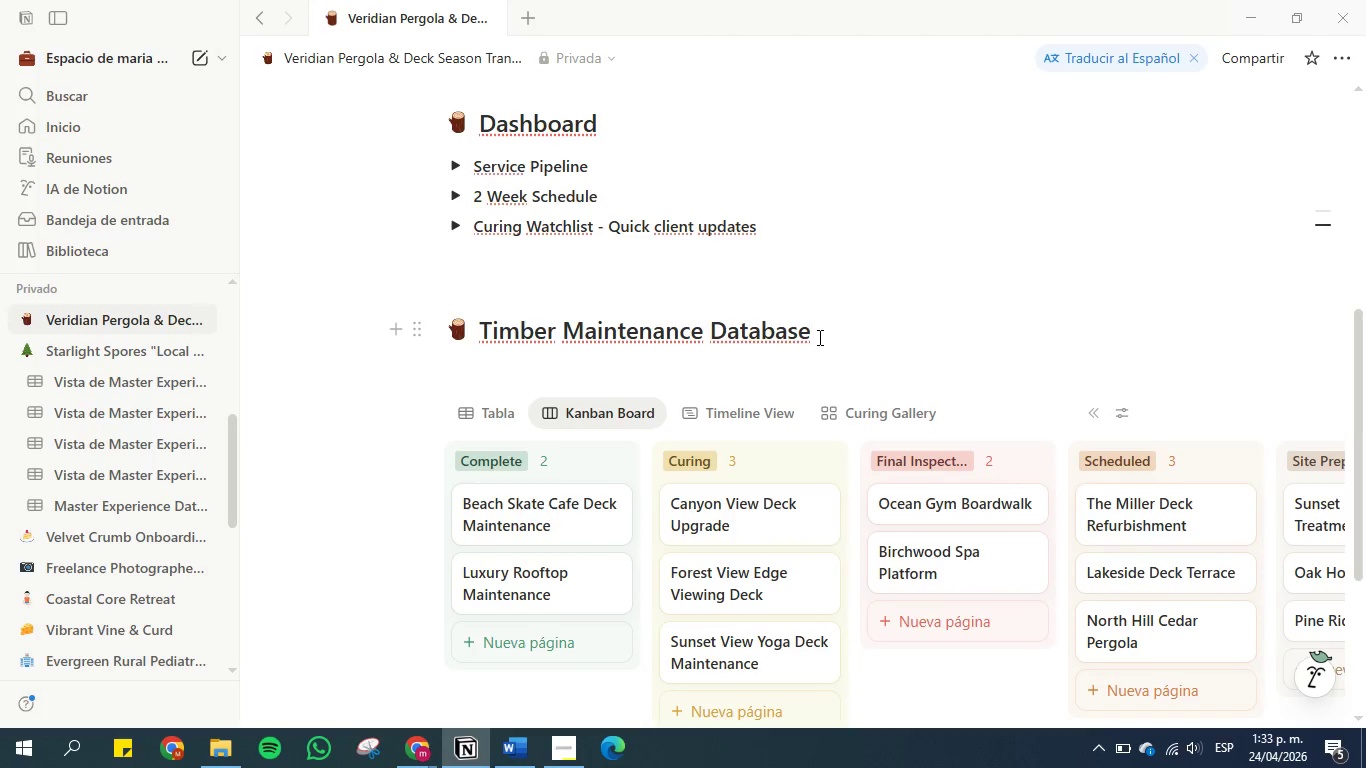 
key(Enter)
 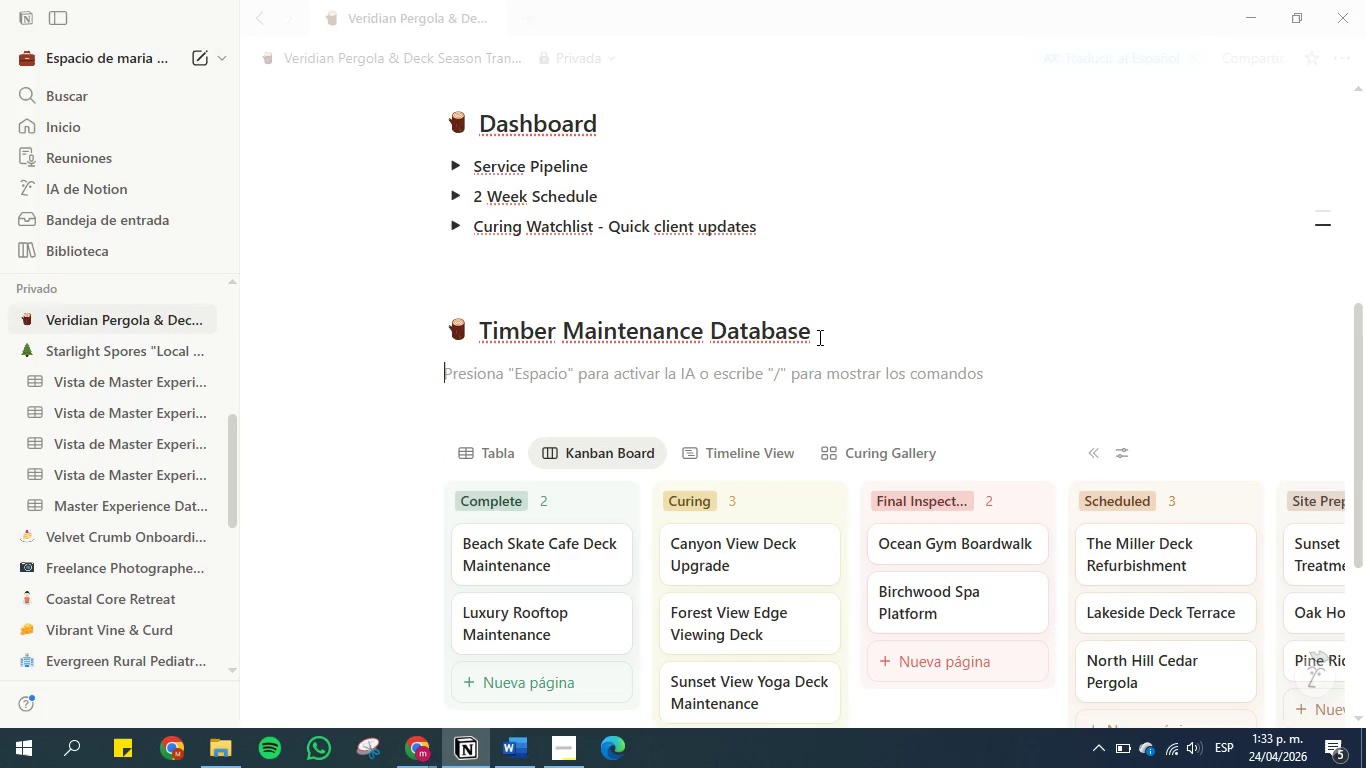 
key(Control+V)
 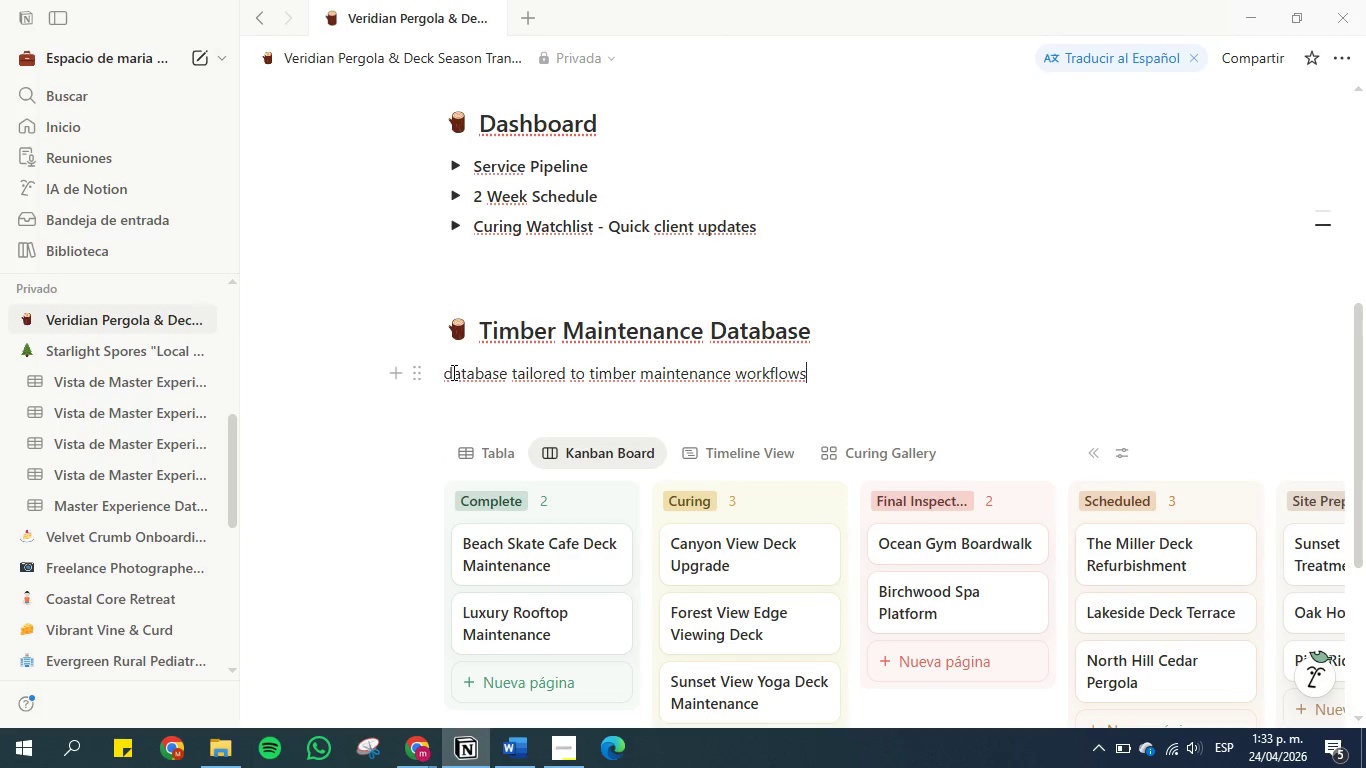 
left_click([452, 373])
 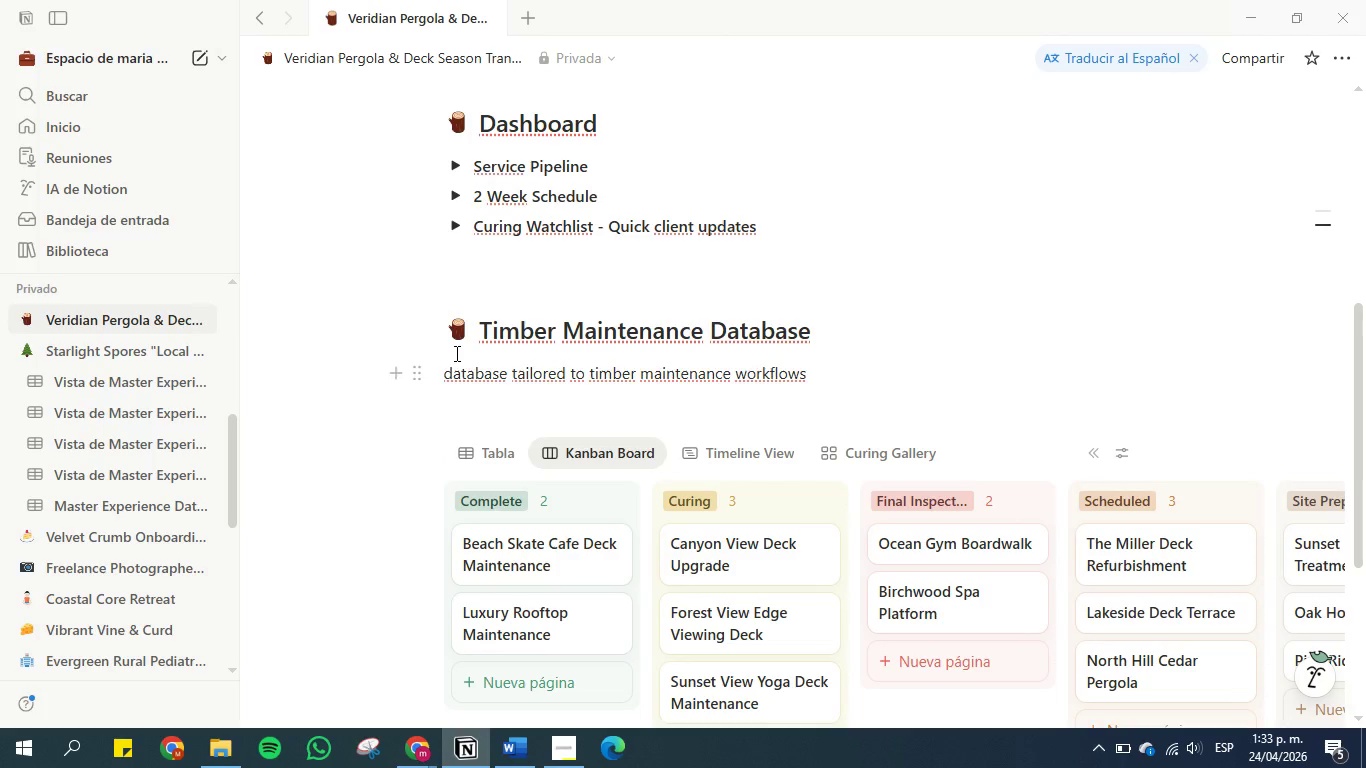 
key(Backspace)
 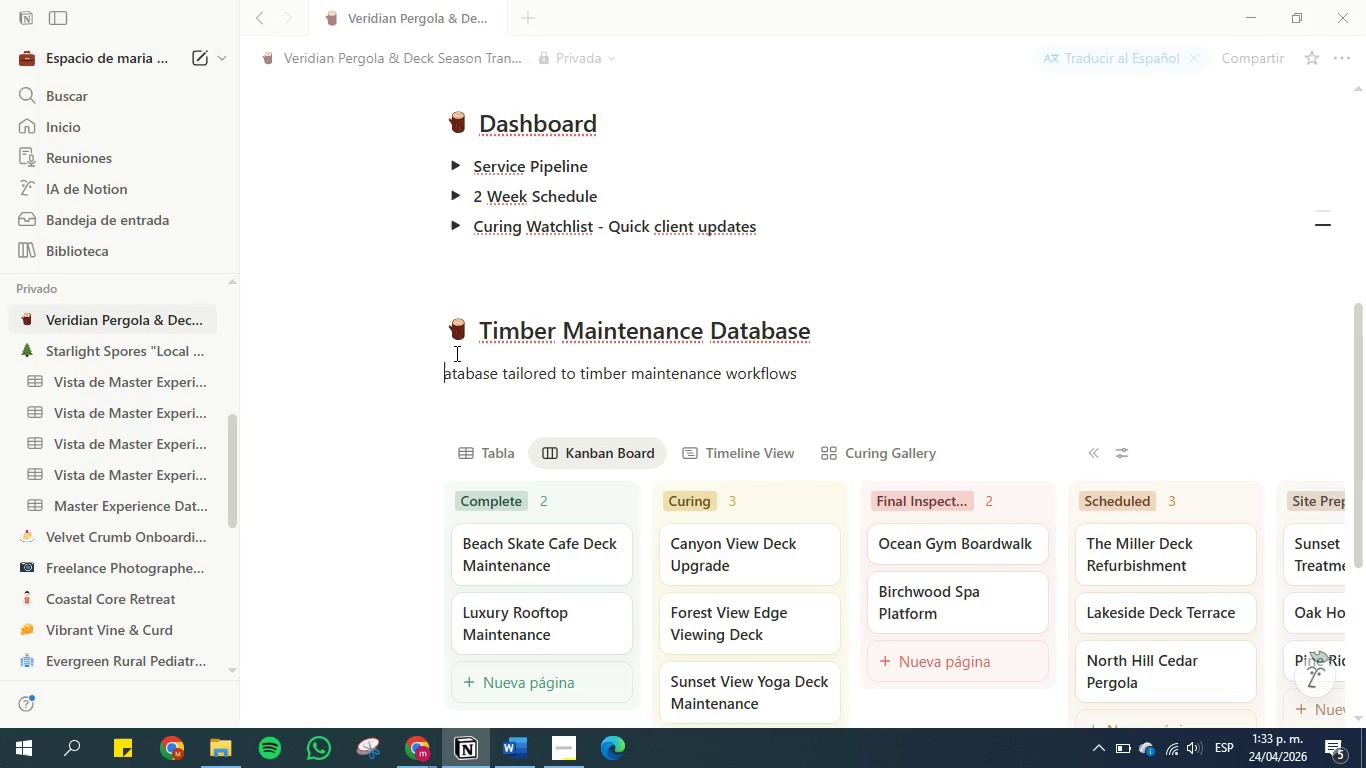 
key(CapsLock)
 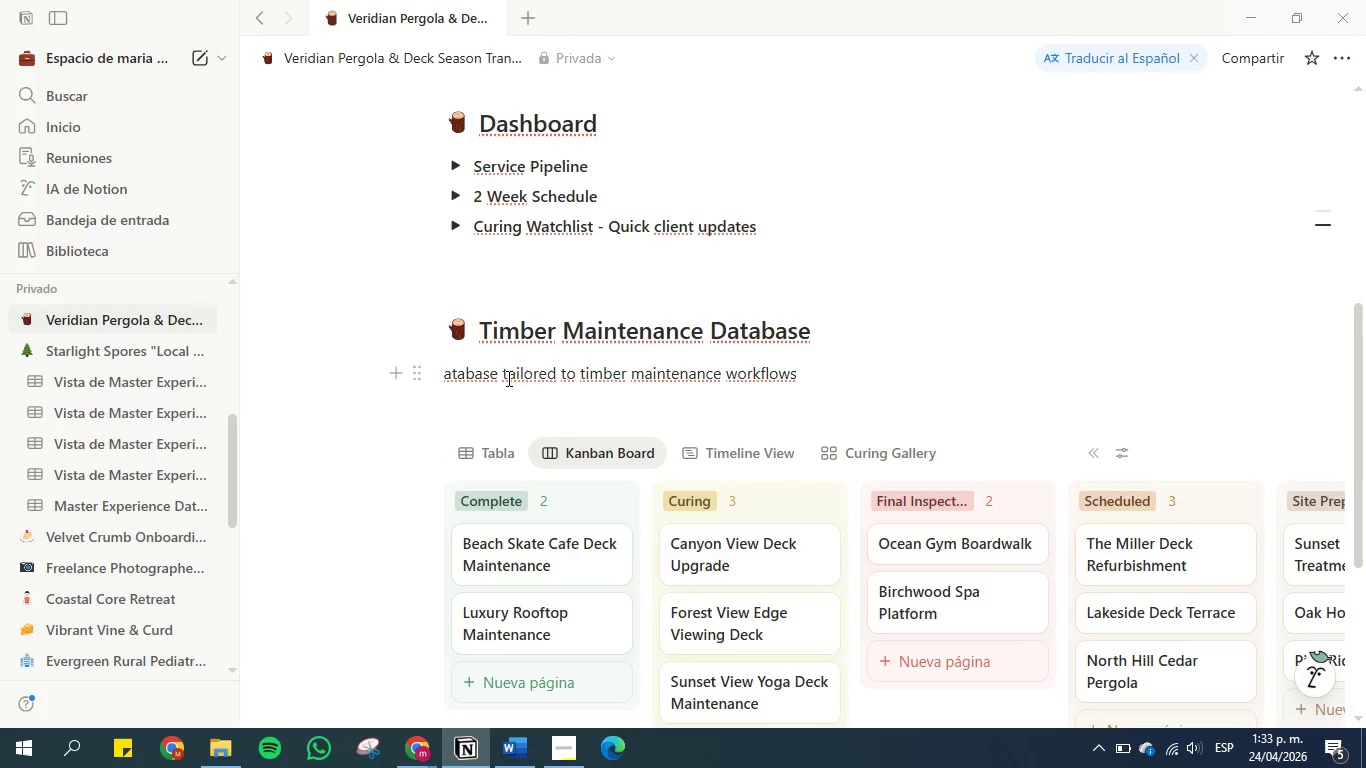 
left_click_drag(start_coordinate=[505, 376], to_coordinate=[445, 376])
 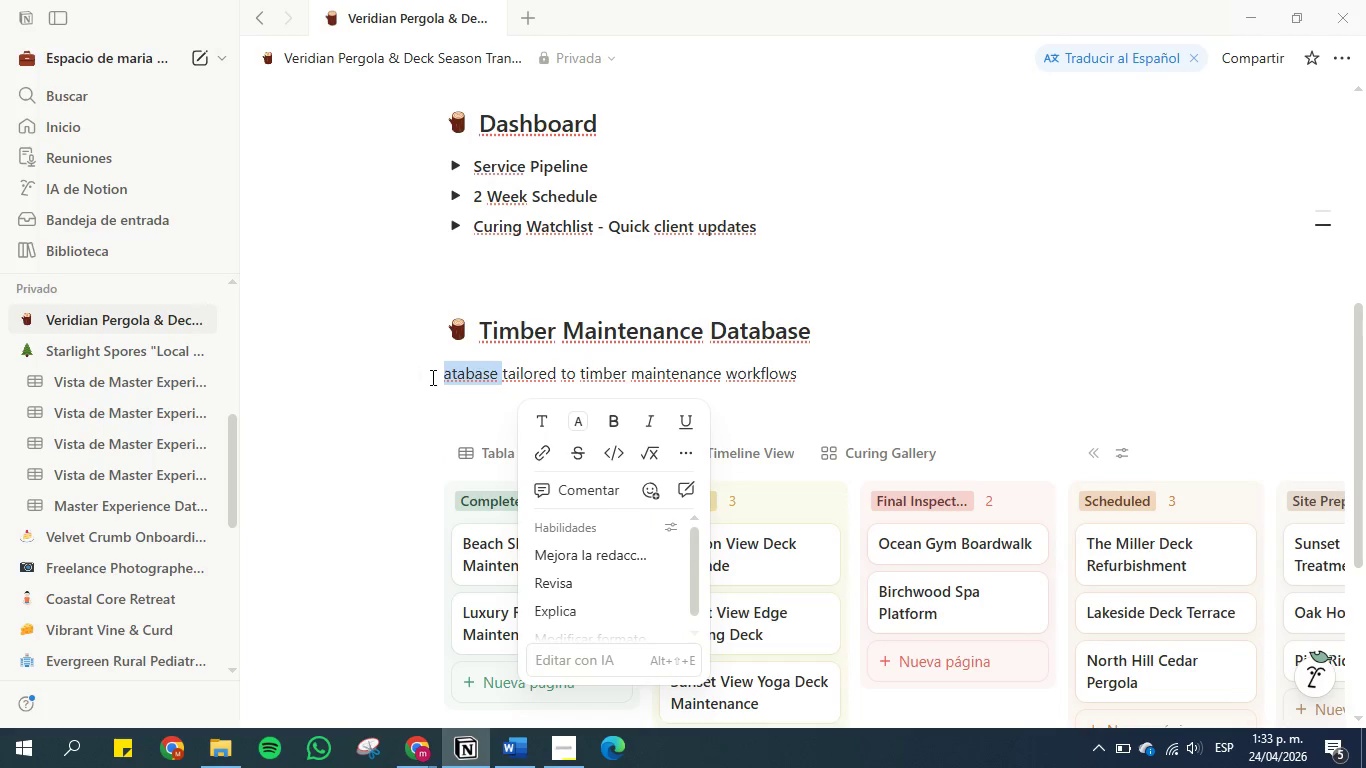 
key(Backspace)
 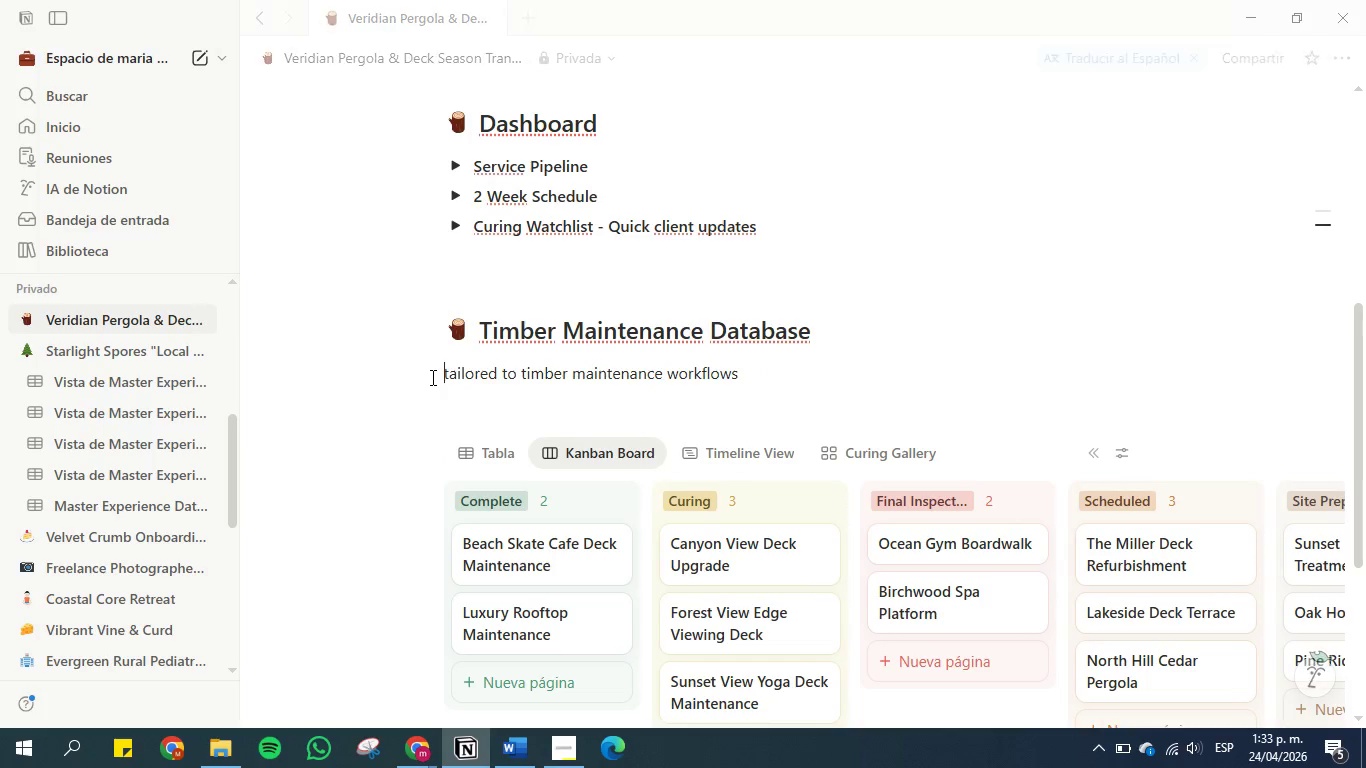 
key(ArrowRight)
 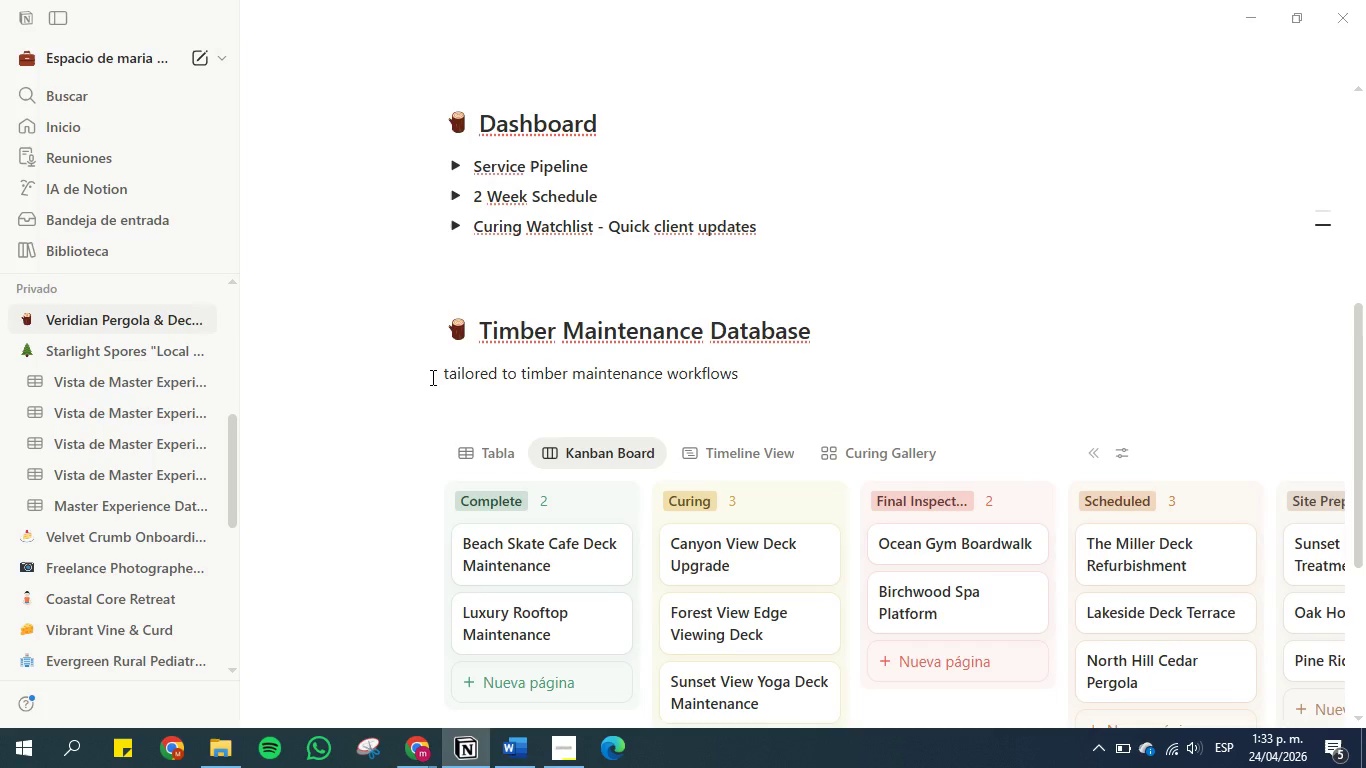 
key(Backspace)
 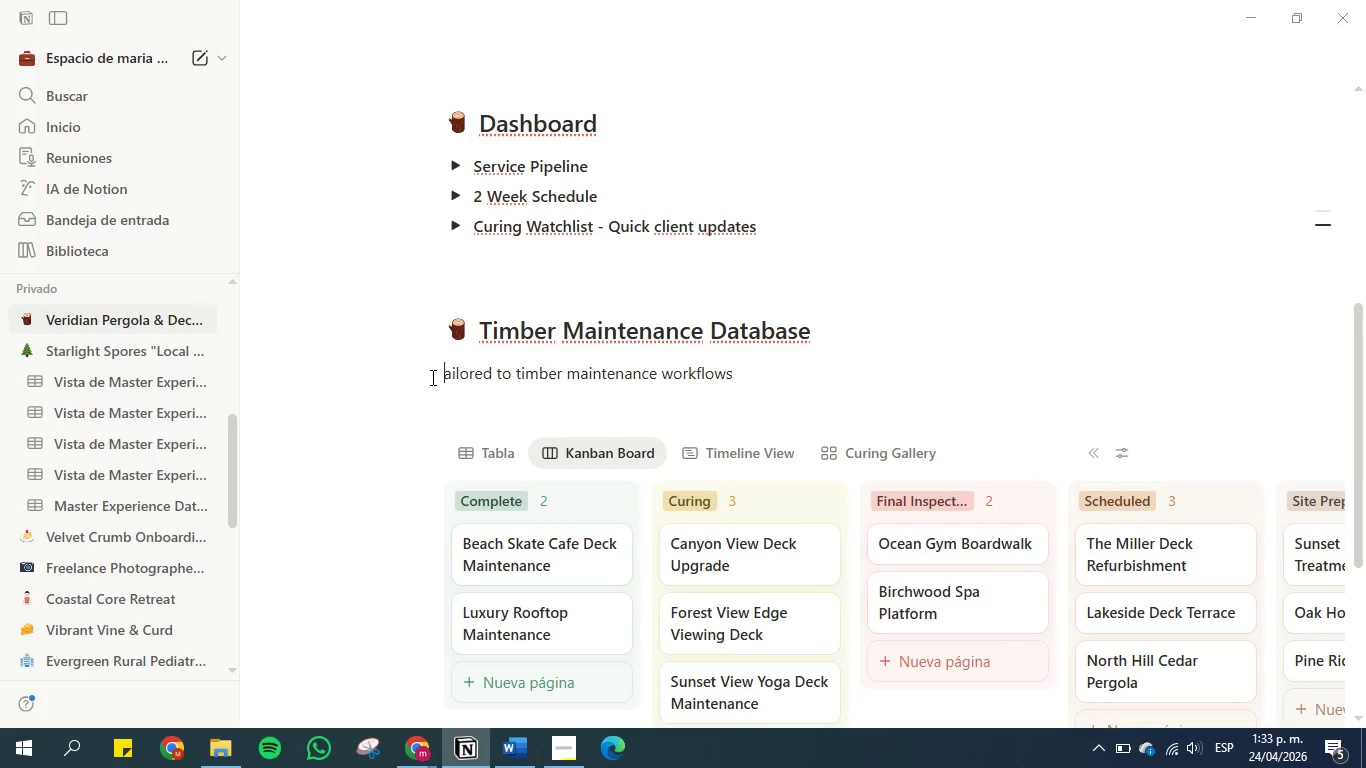 
key(CapsLock)
 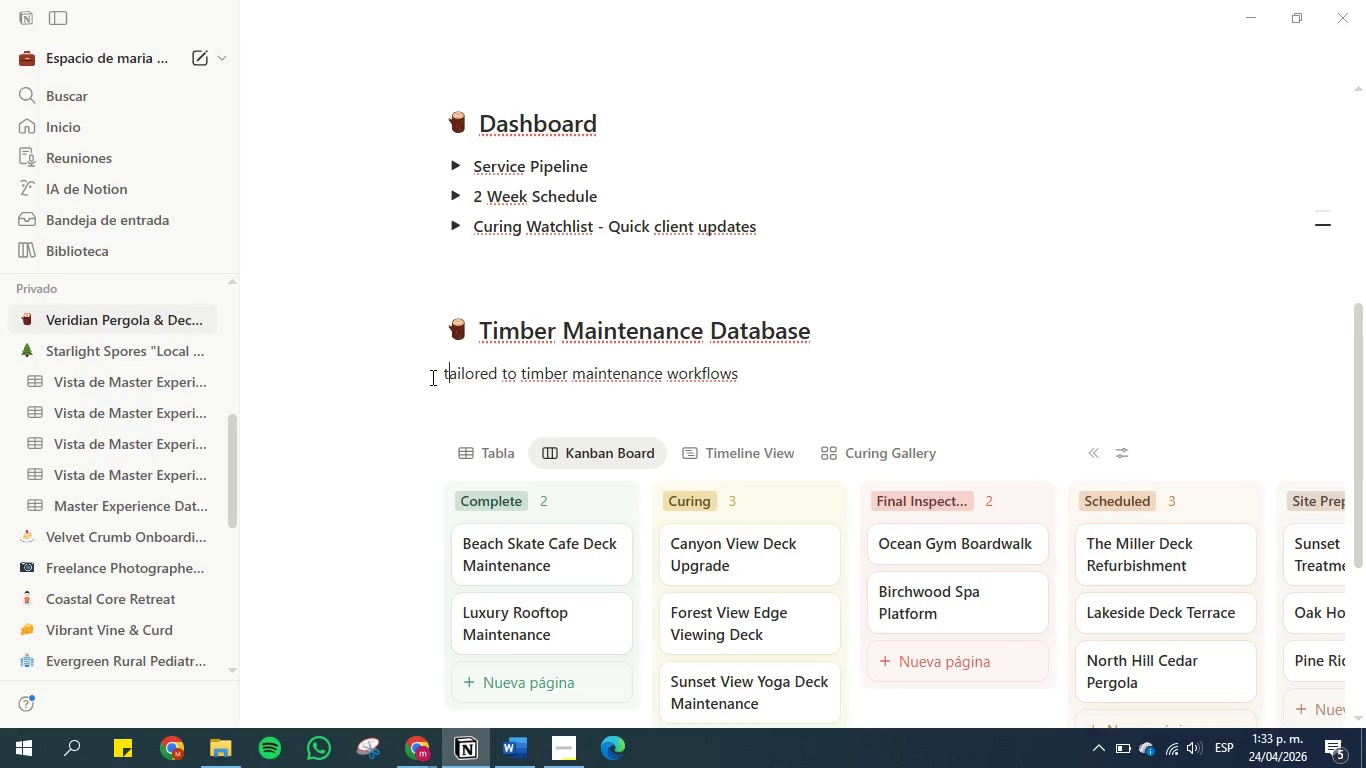 
key(T)
 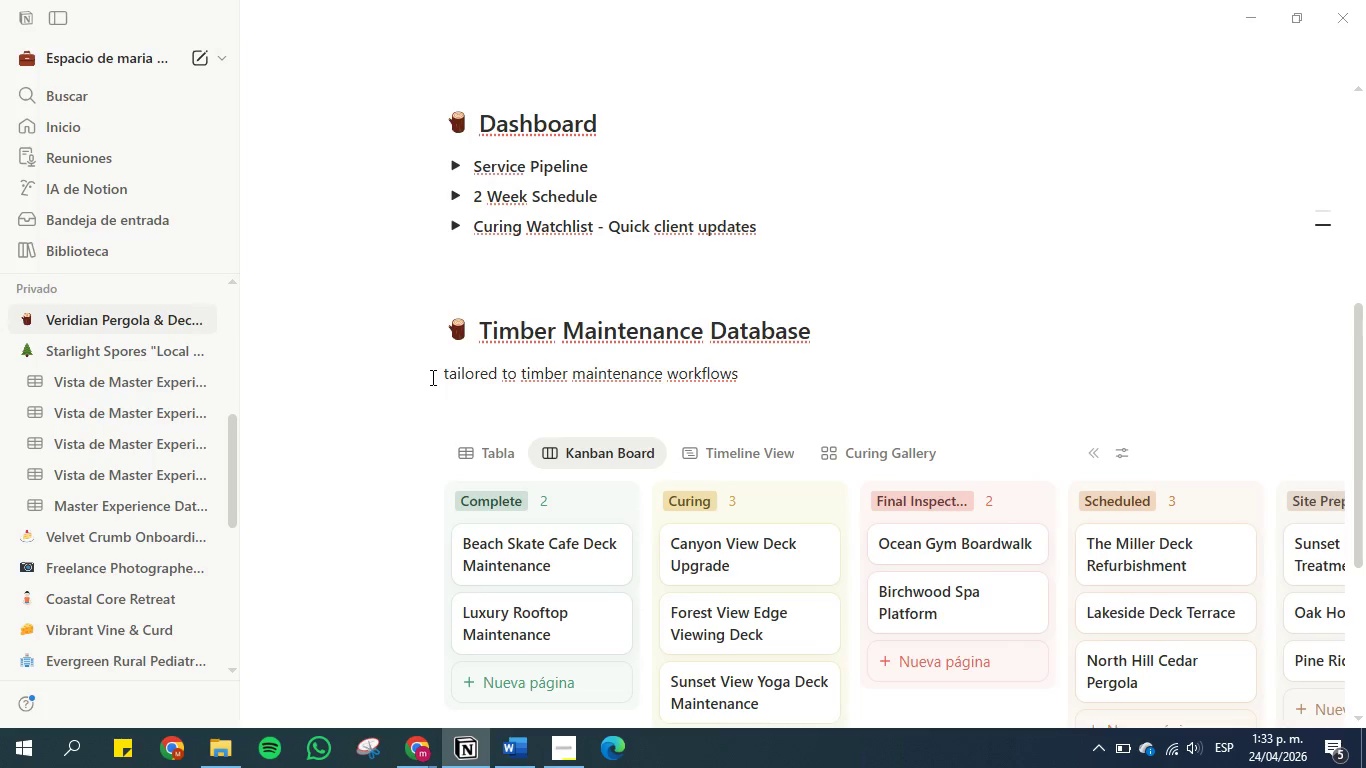 
key(Backspace)
 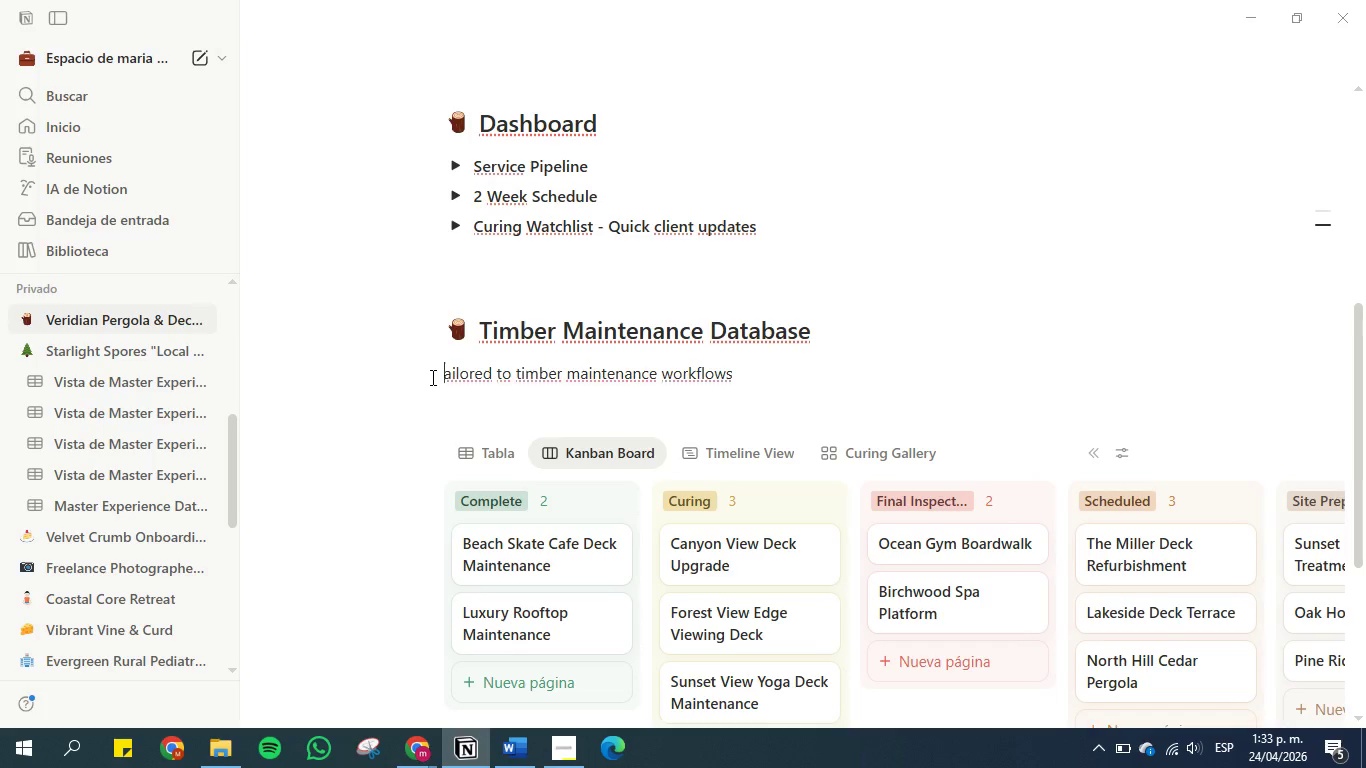 
key(CapsLock)
 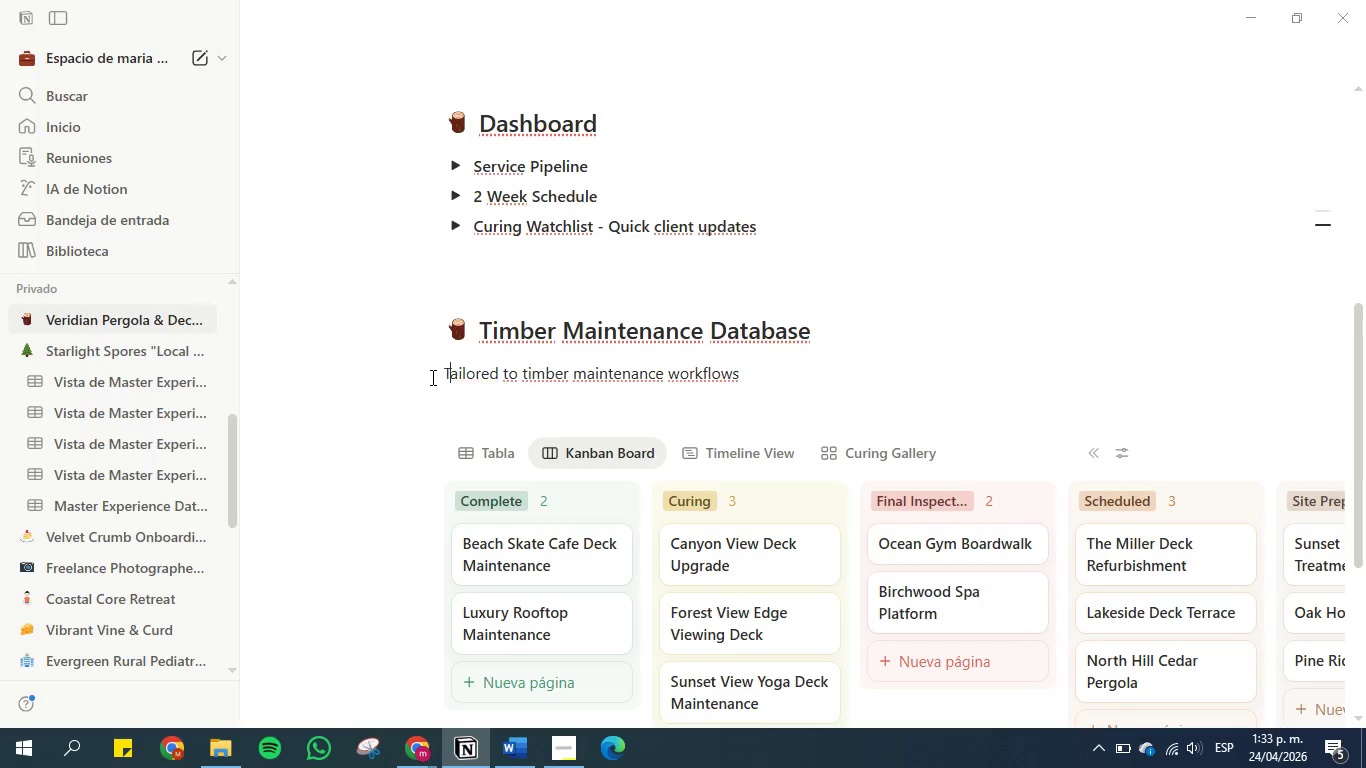 
key(T)
 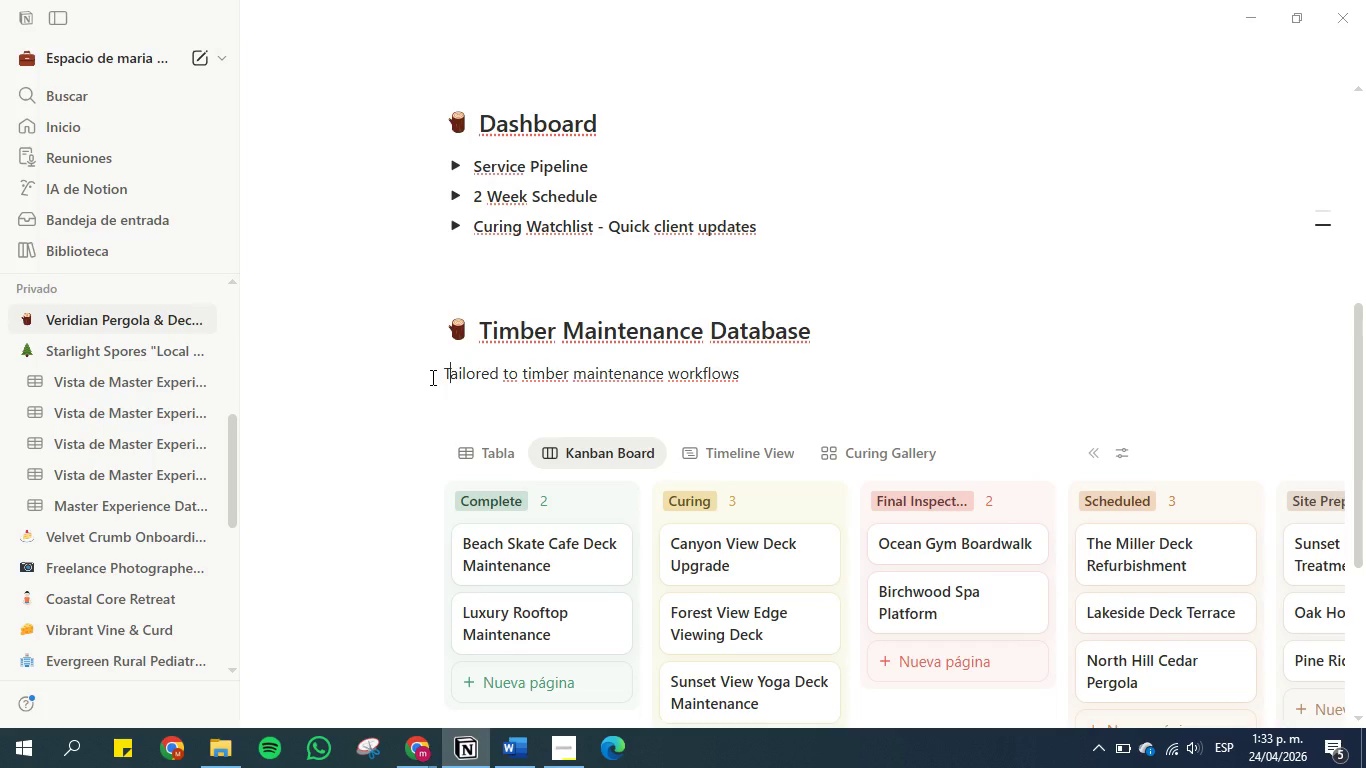 
key(CapsLock)
 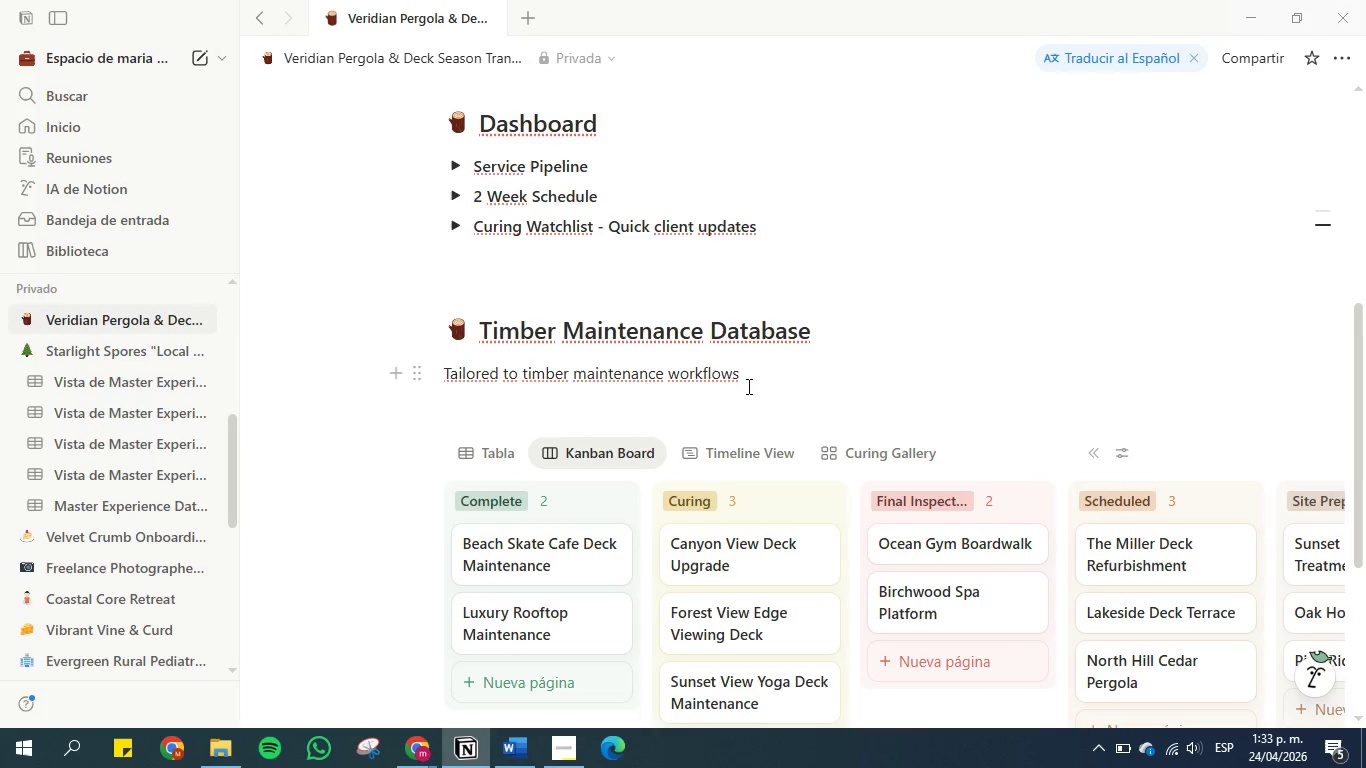 
left_click_drag(start_coordinate=[744, 377], to_coordinate=[444, 364])
 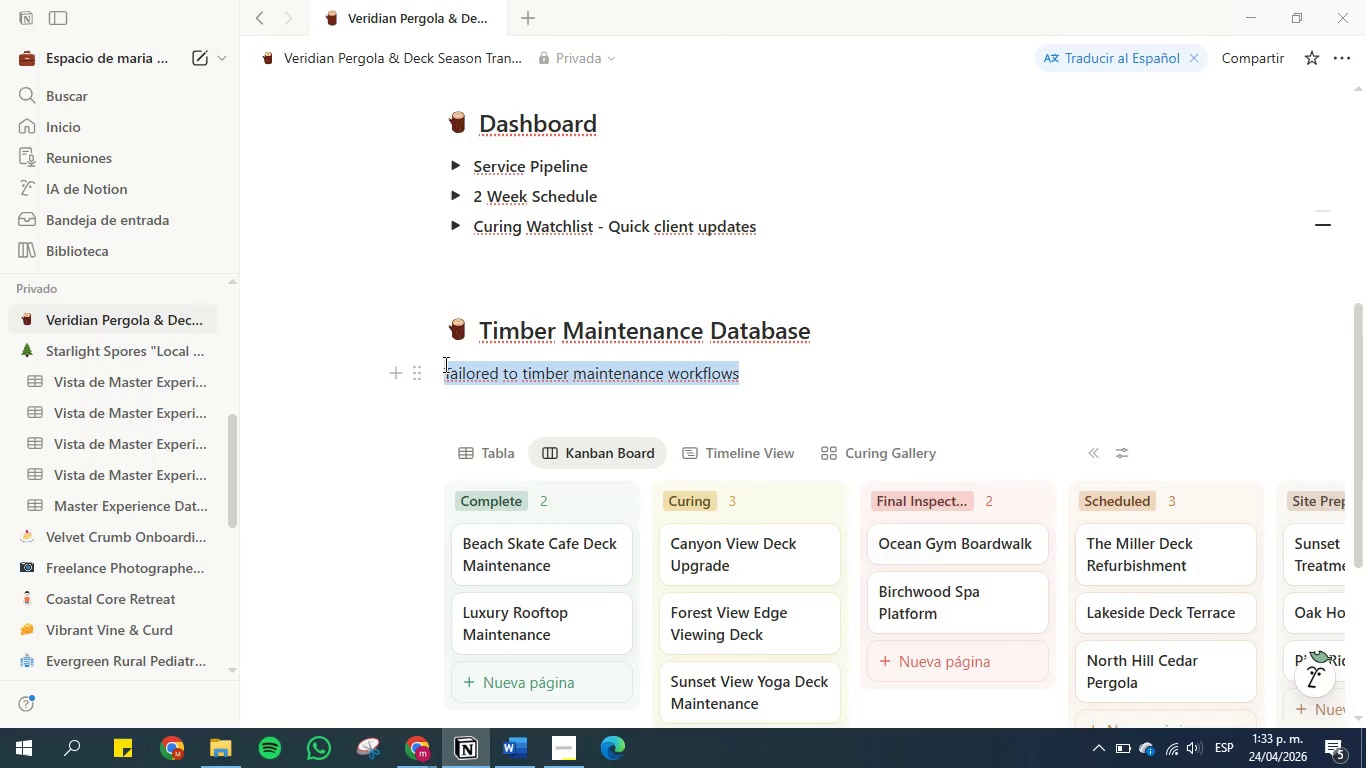 
key(Control+C)
 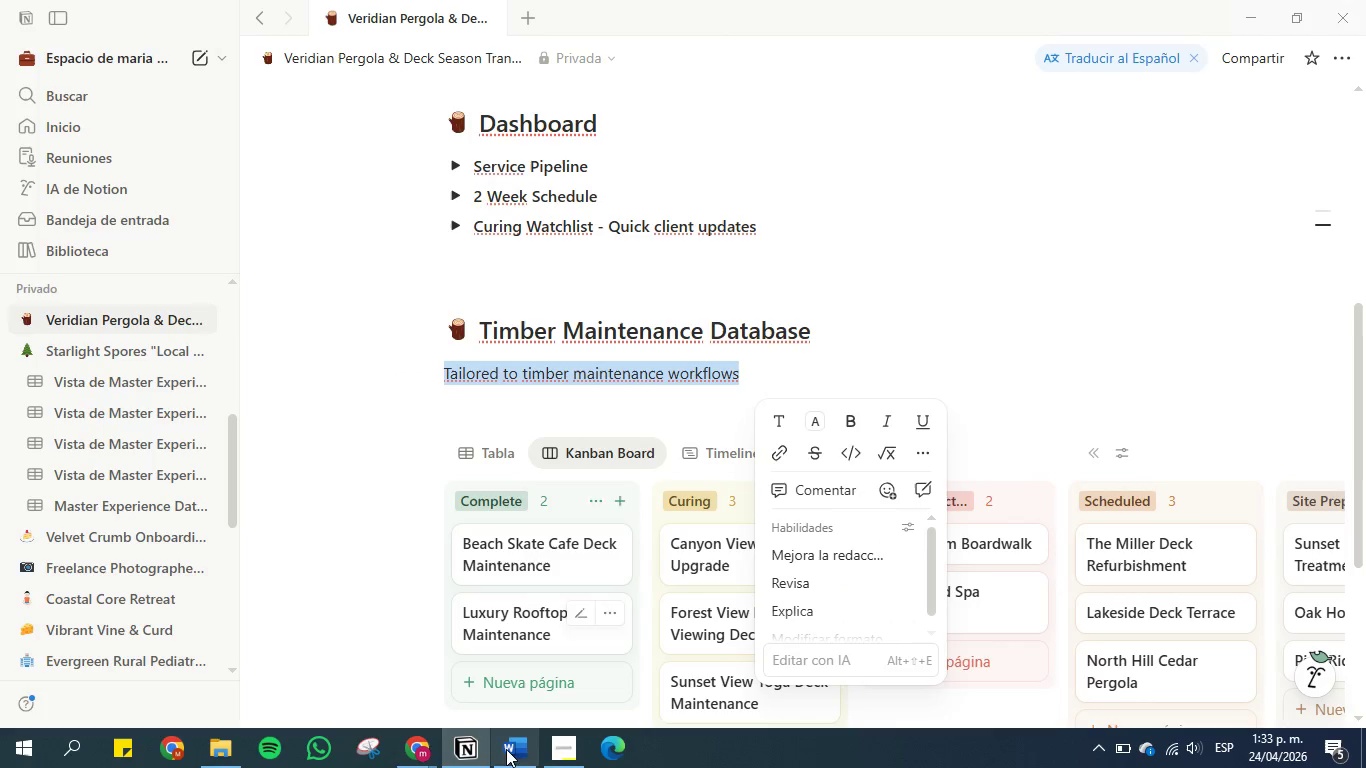 
left_click([508, 753])
 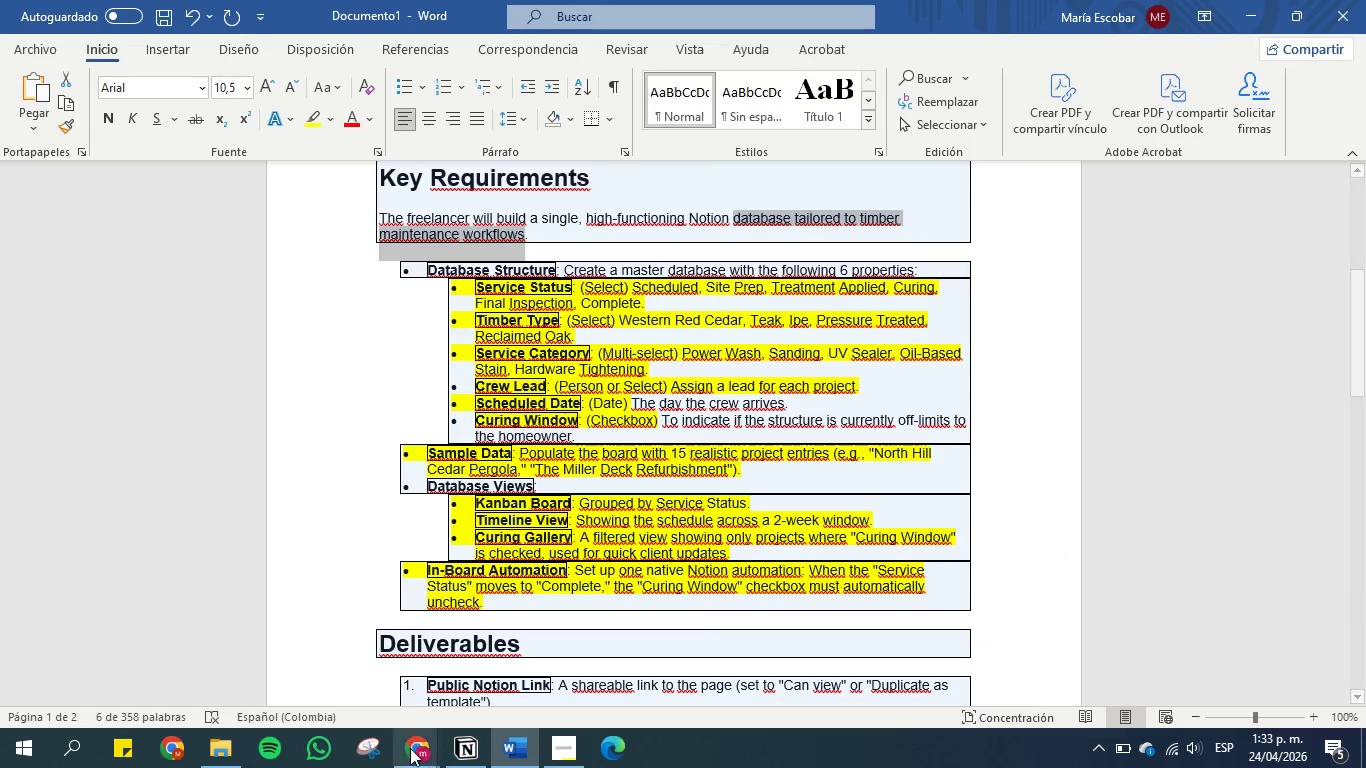 
left_click([406, 755])
 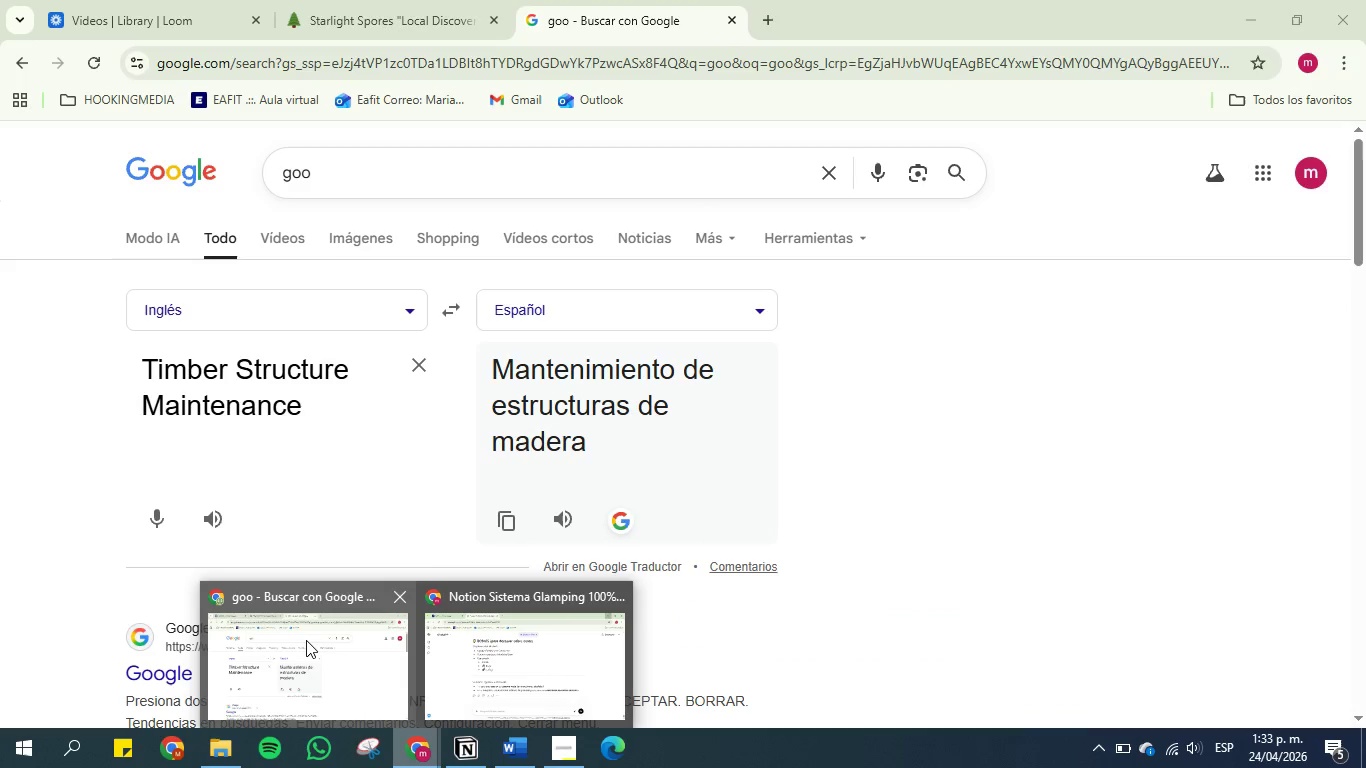 
left_click([306, 640])
 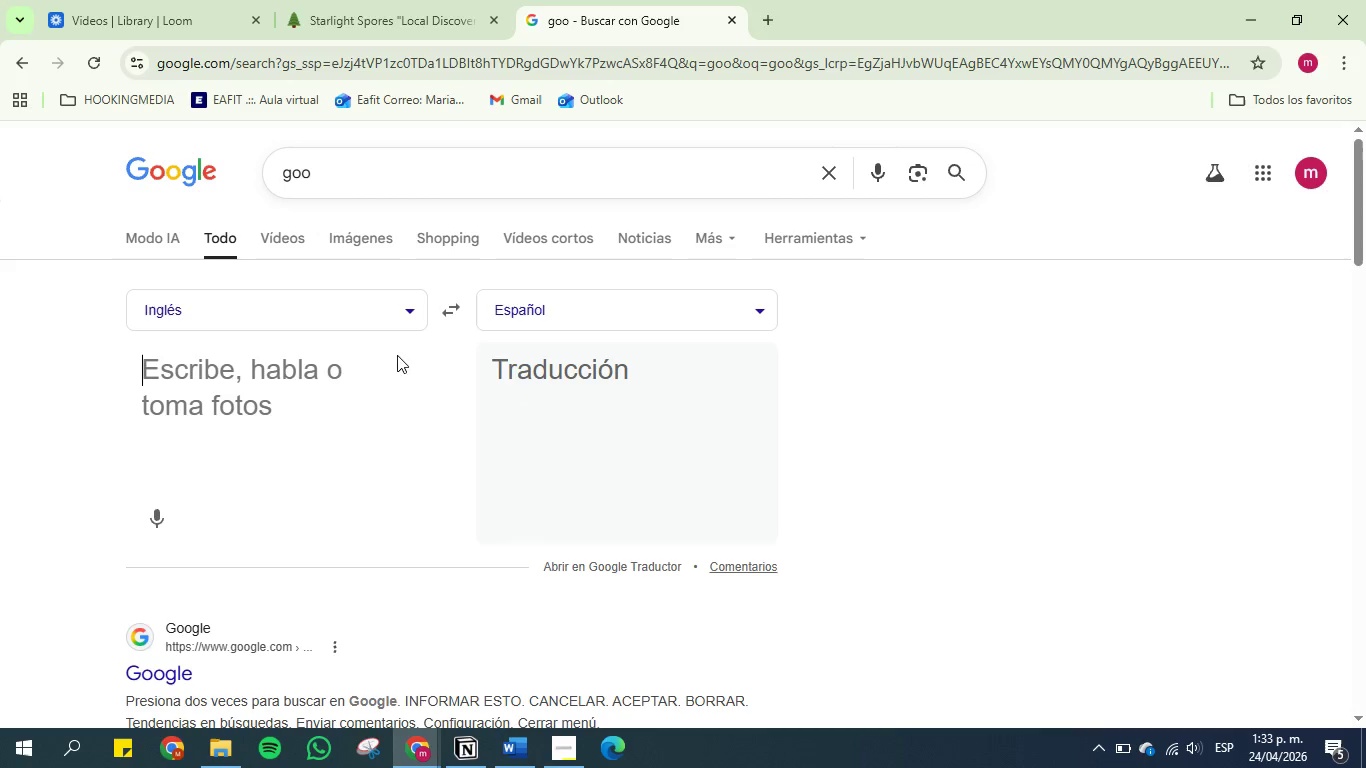 
double_click([276, 399])
 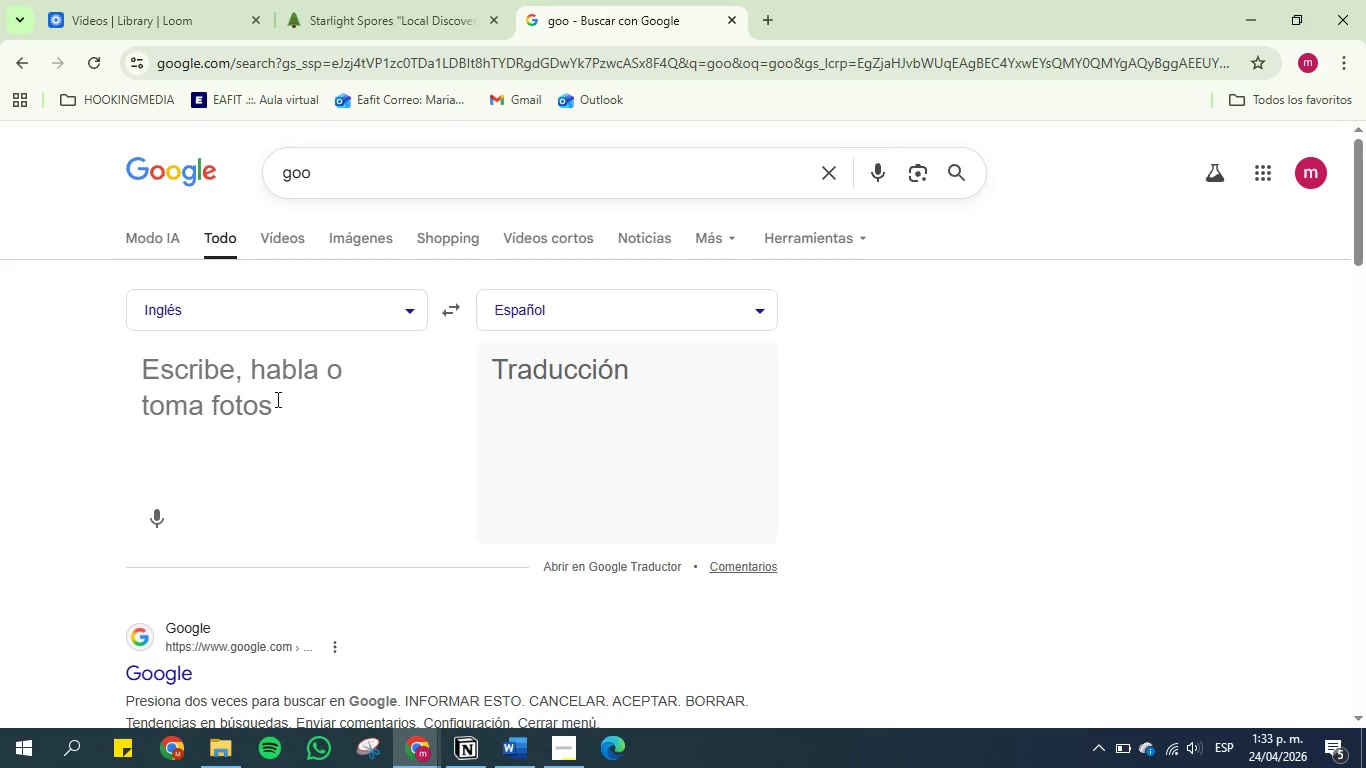 
key(Control+V)
 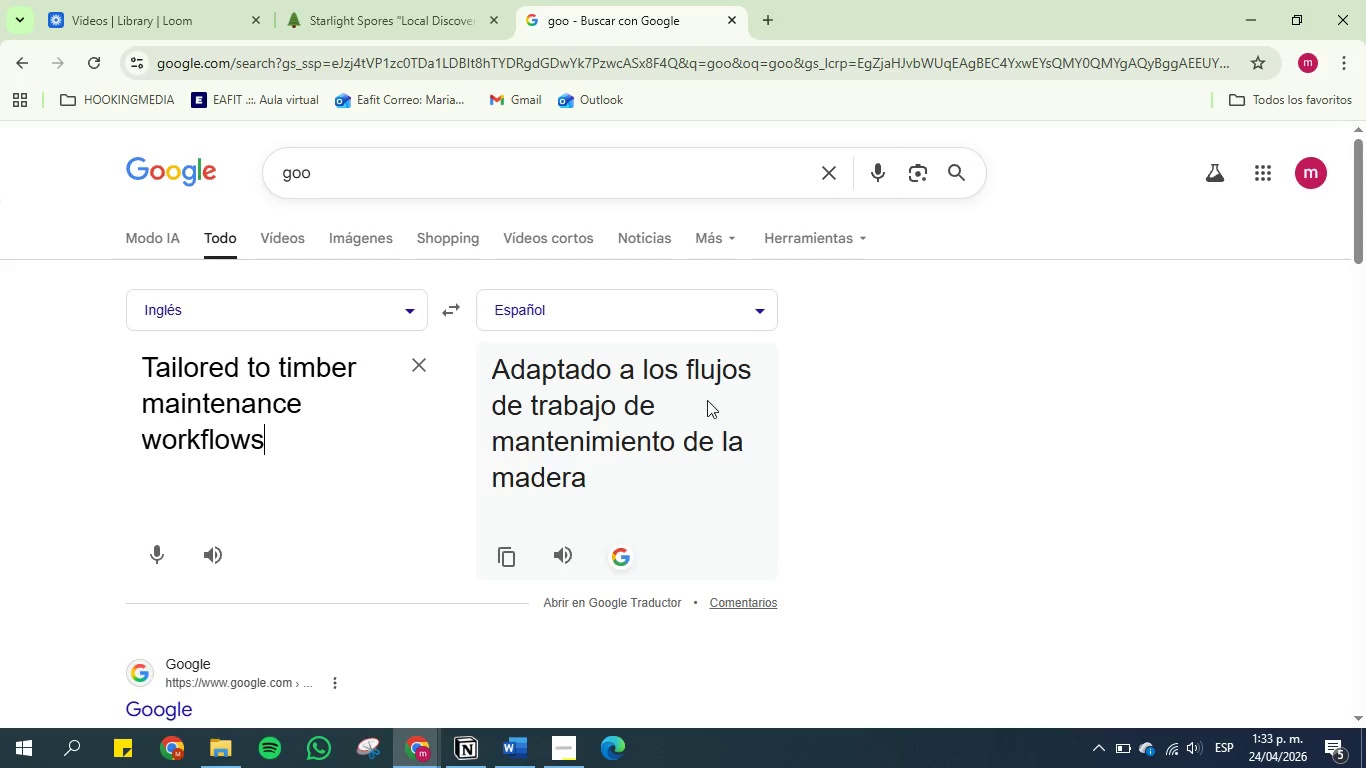 
left_click([519, 754])
 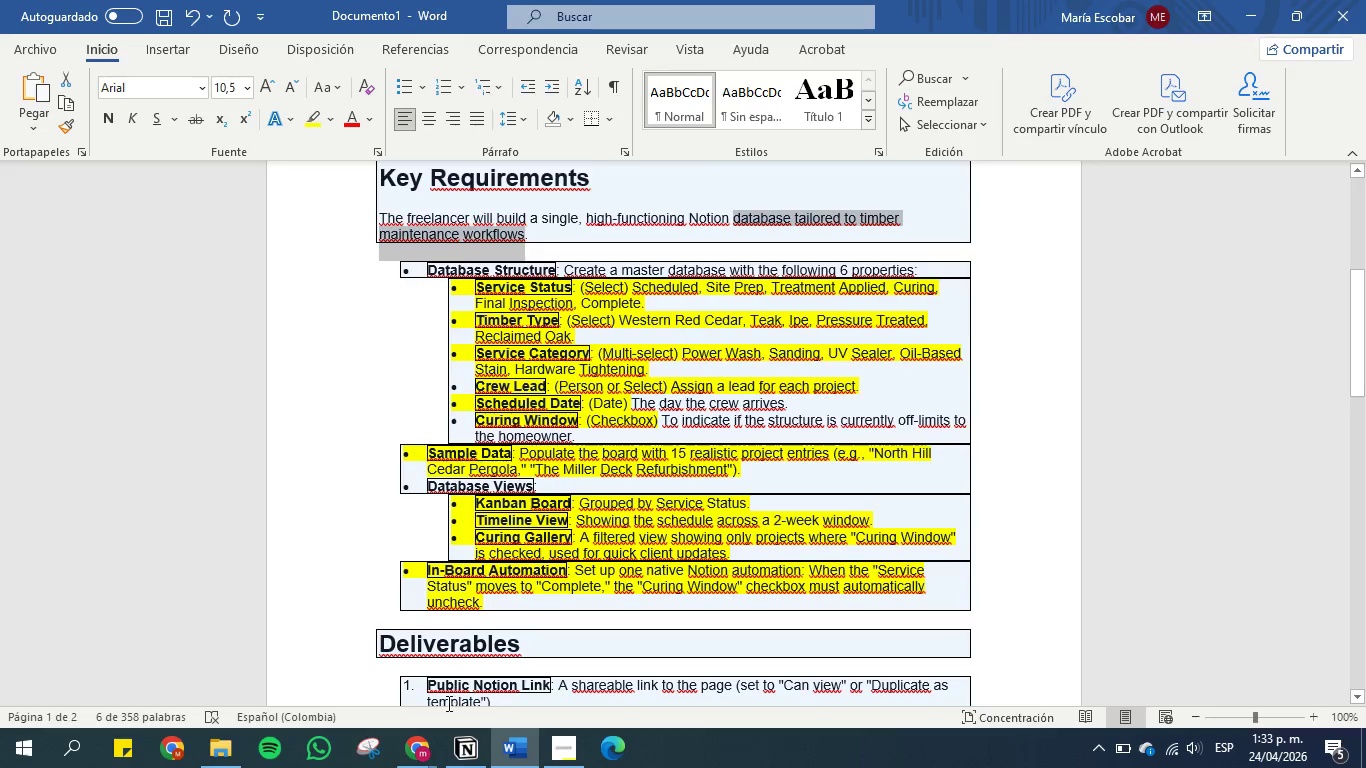 
left_click([478, 756])
 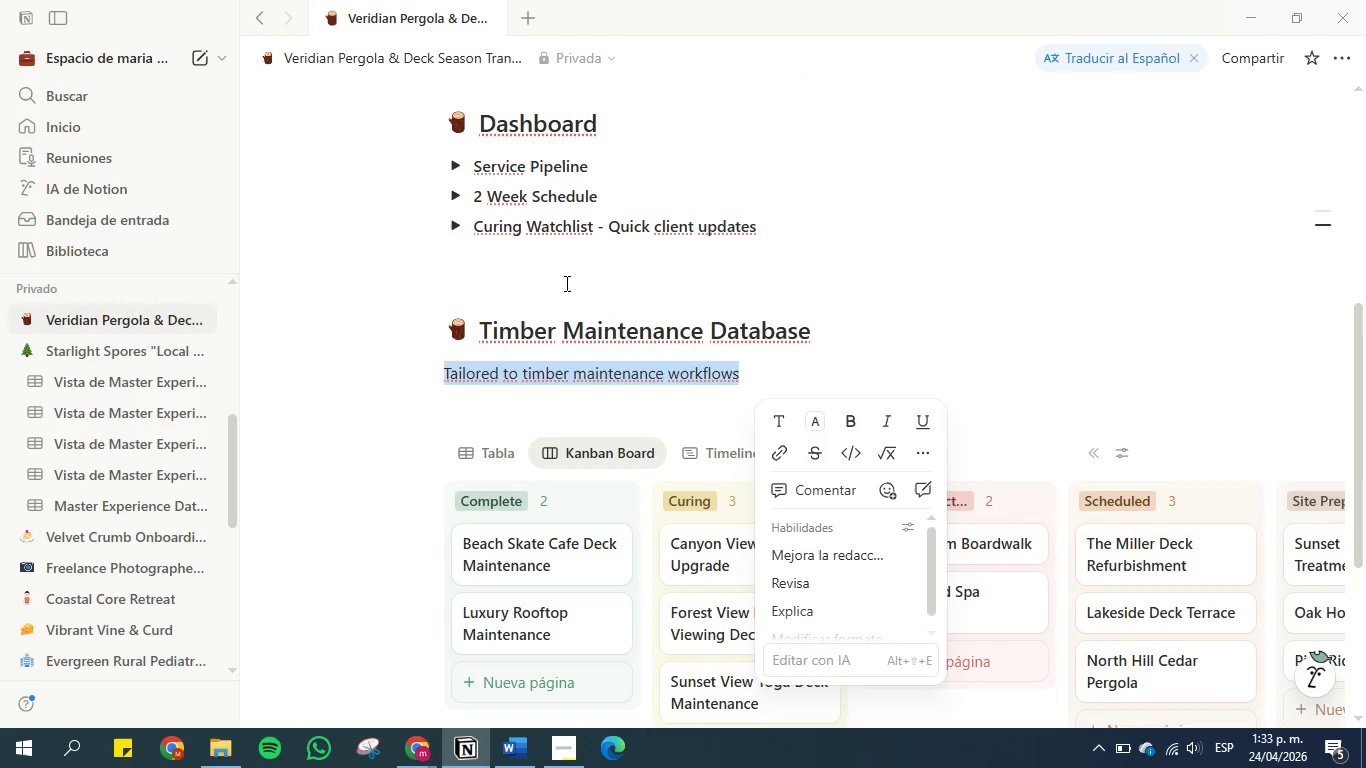 
left_click([584, 262])
 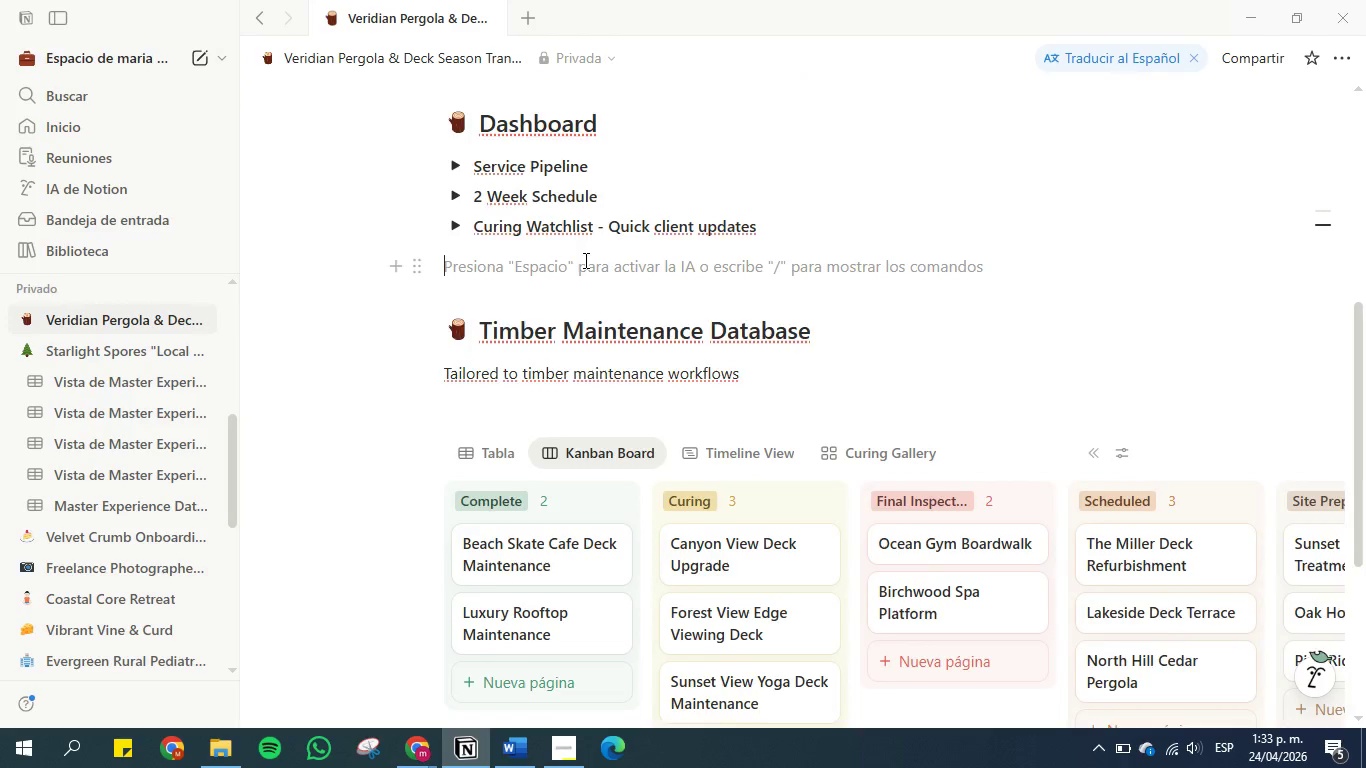 
scroll: coordinate [584, 260], scroll_direction: up, amount: 3.0
 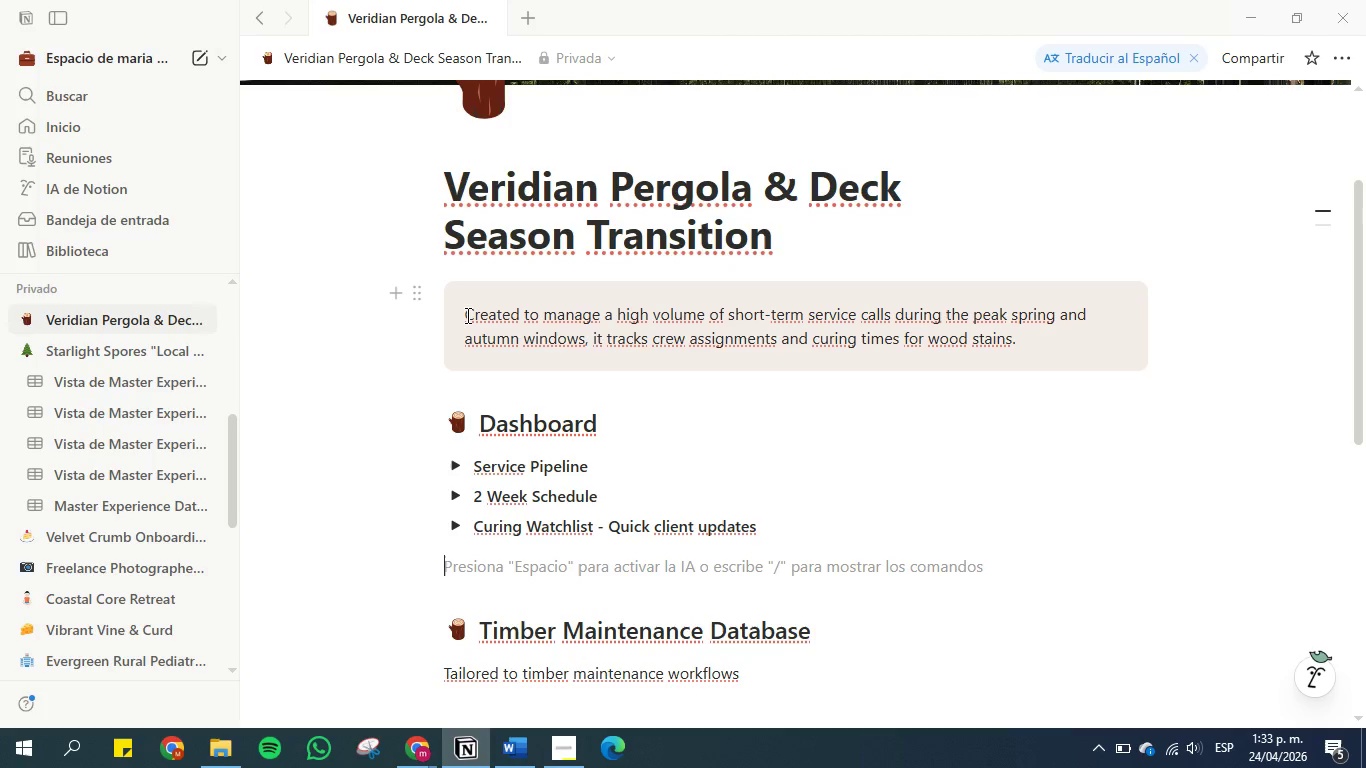 
left_click_drag(start_coordinate=[466, 315], to_coordinate=[1022, 340])
 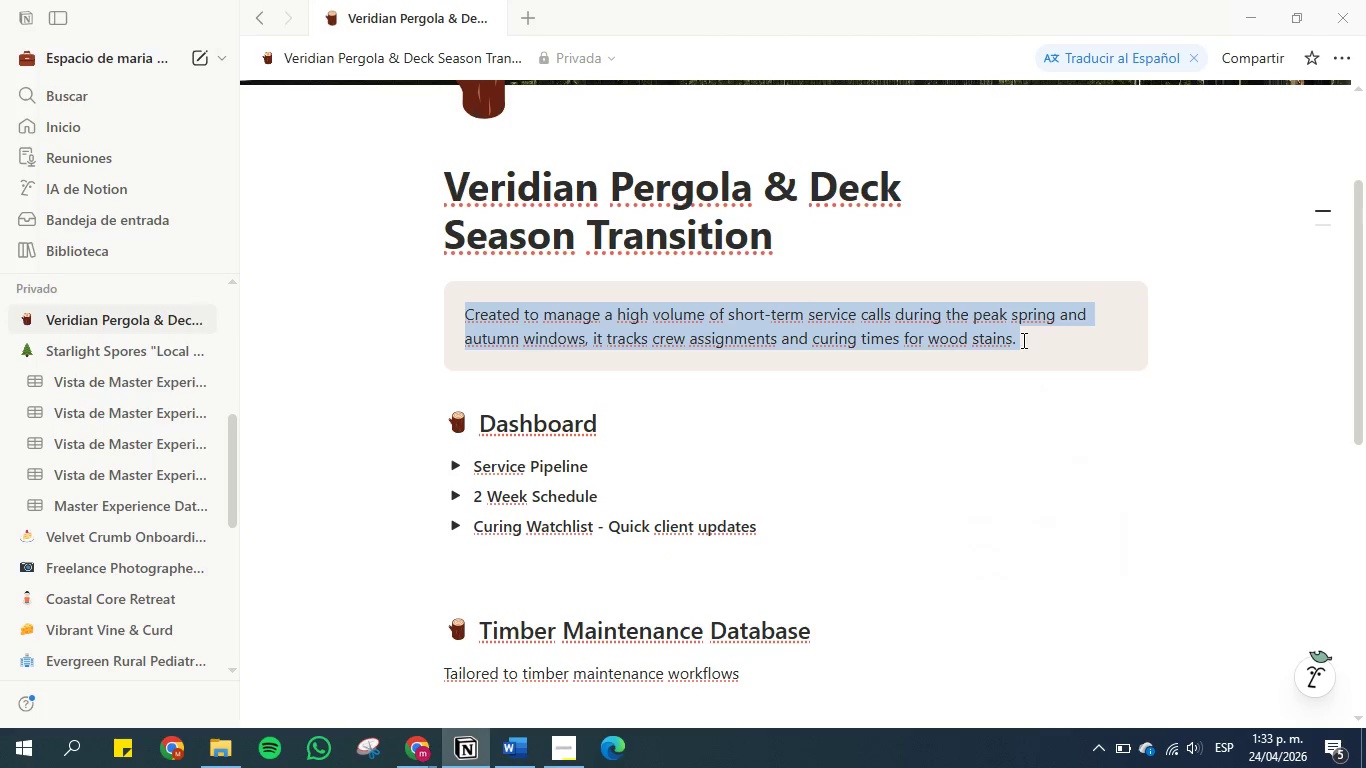 
key(Control+C)
 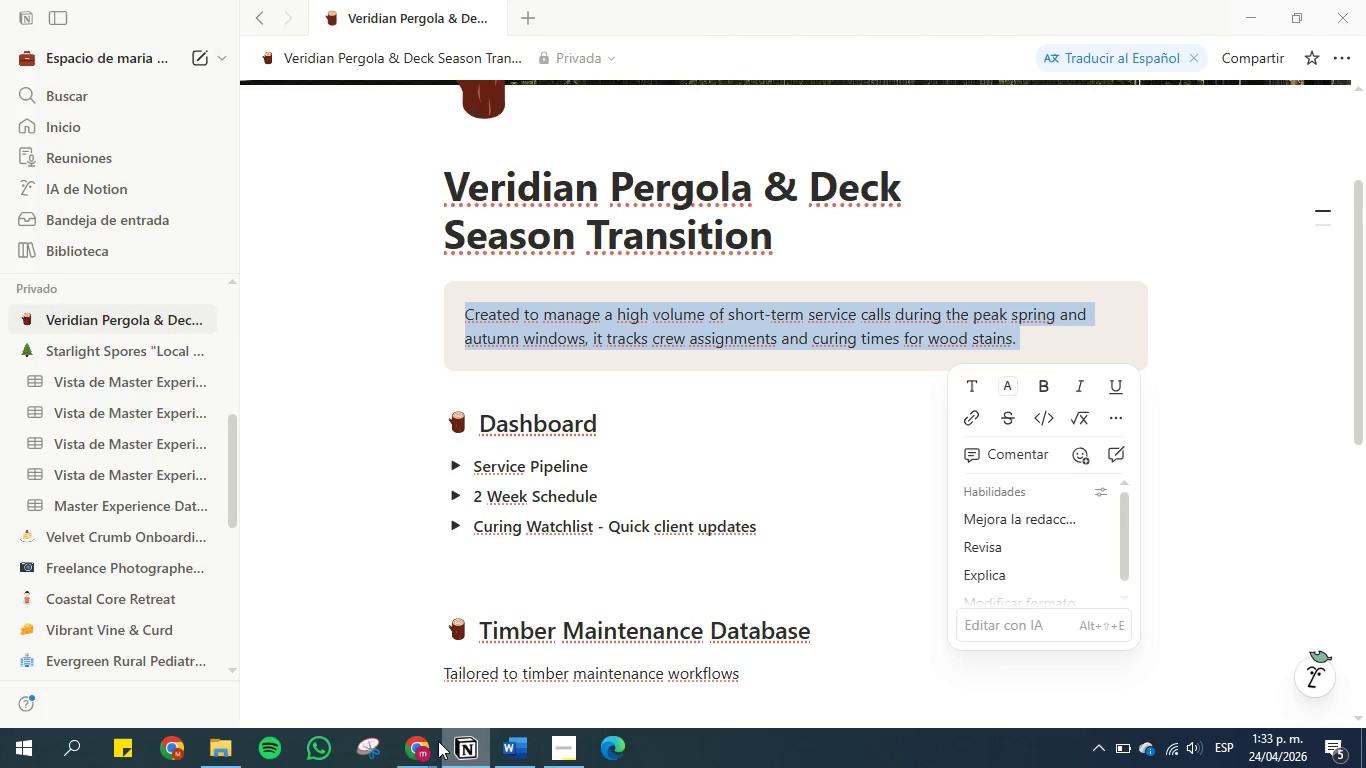 
left_click([409, 749])
 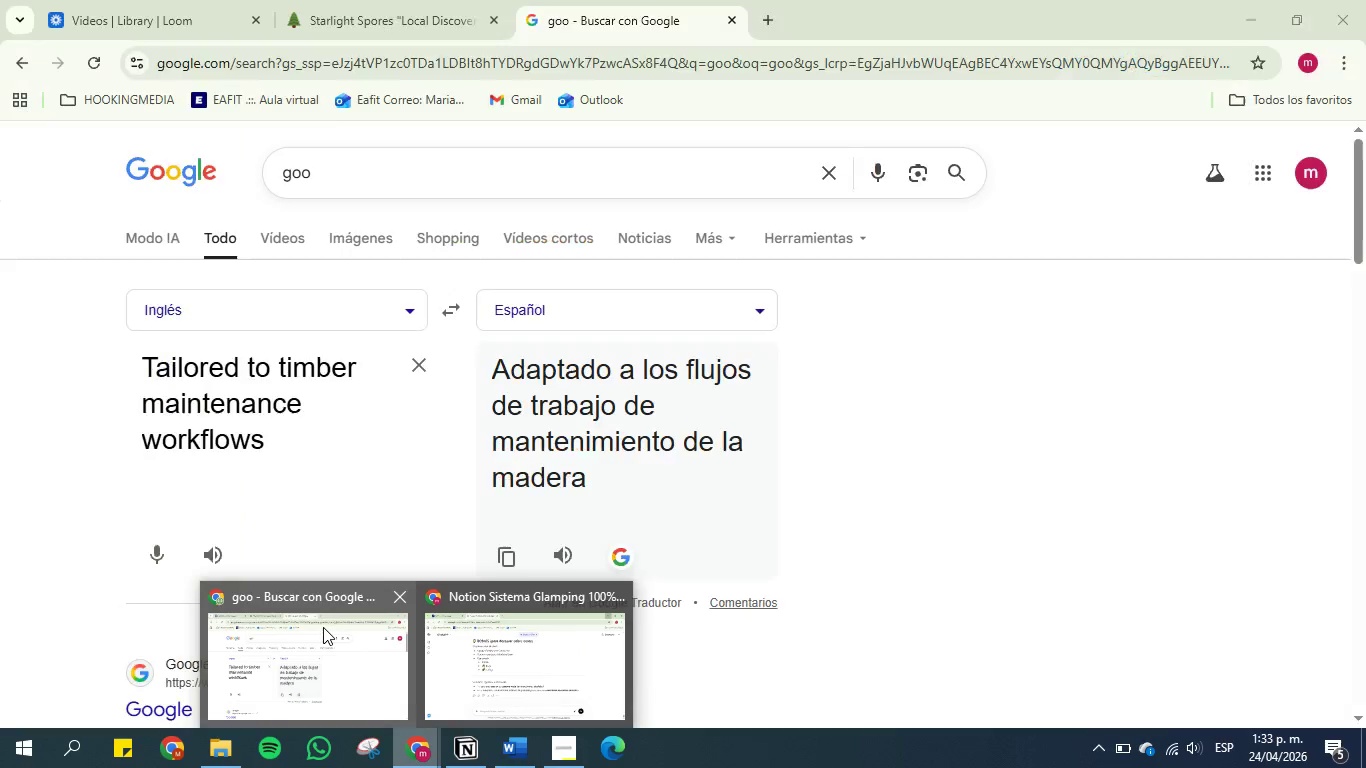 
left_click([323, 627])
 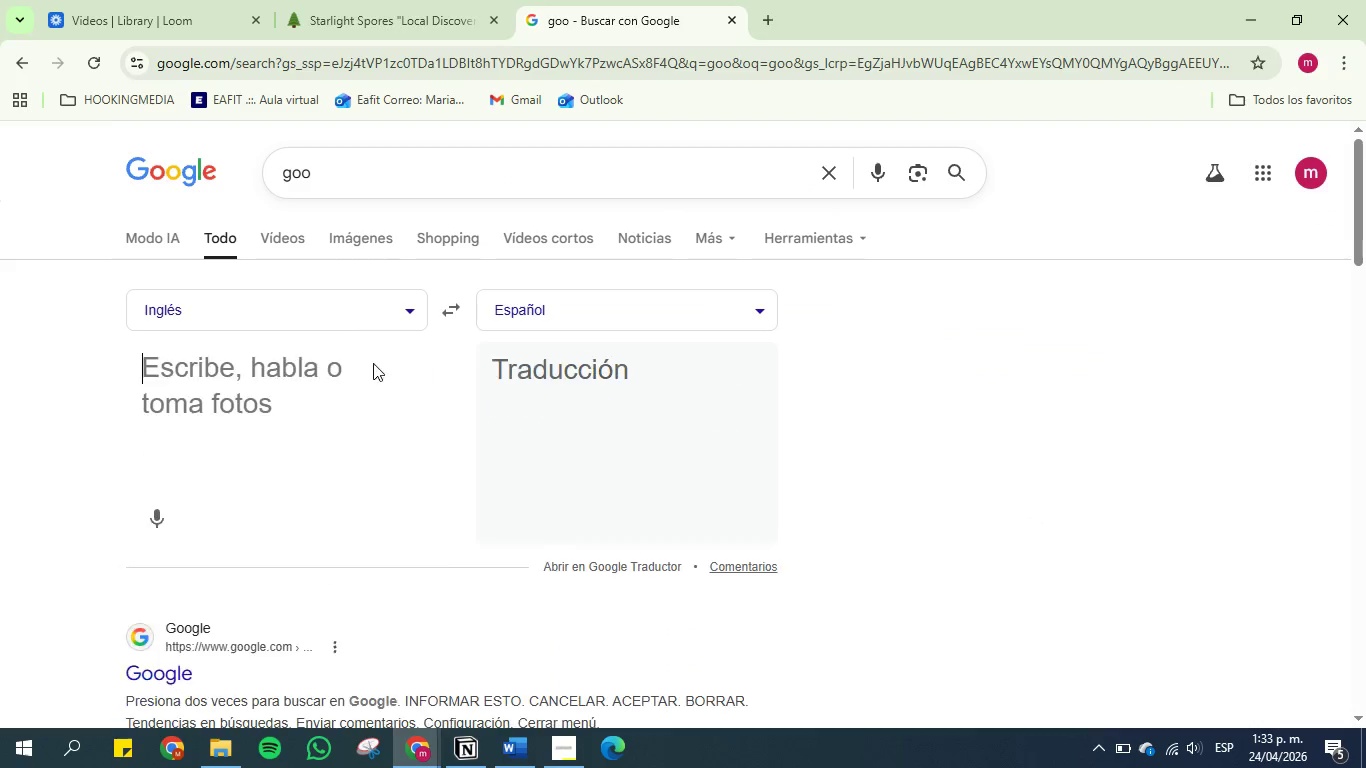 
double_click([153, 401])
 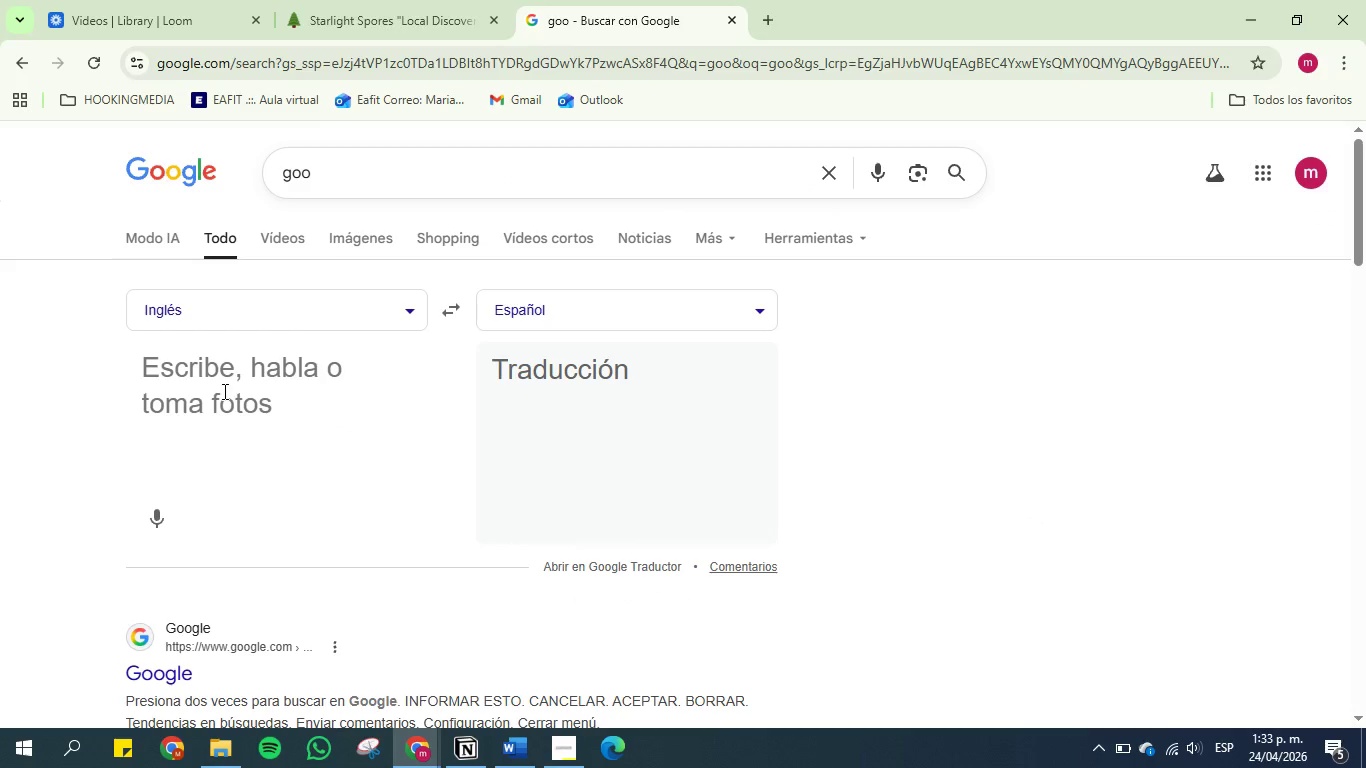 
key(Control+ControlLeft)
 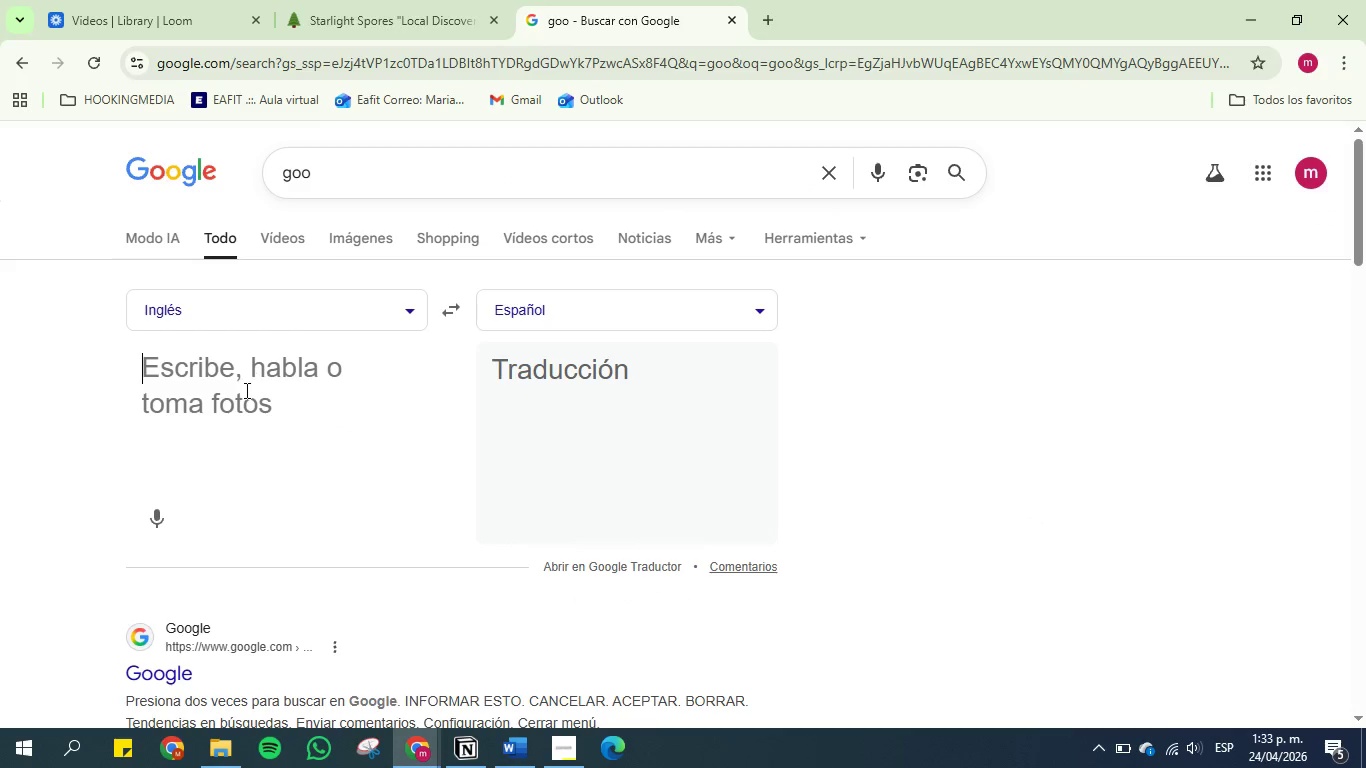 
left_click([245, 390])
 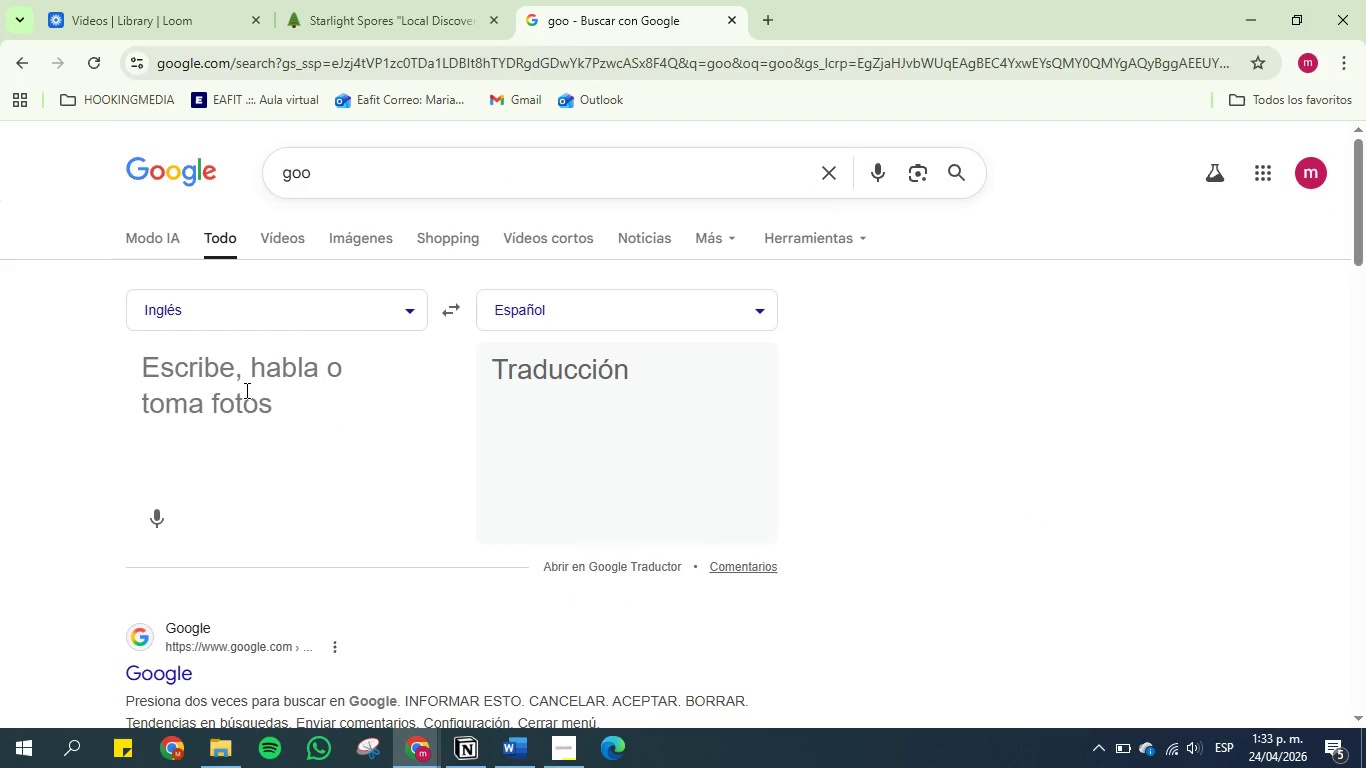 
key(Control+V)
 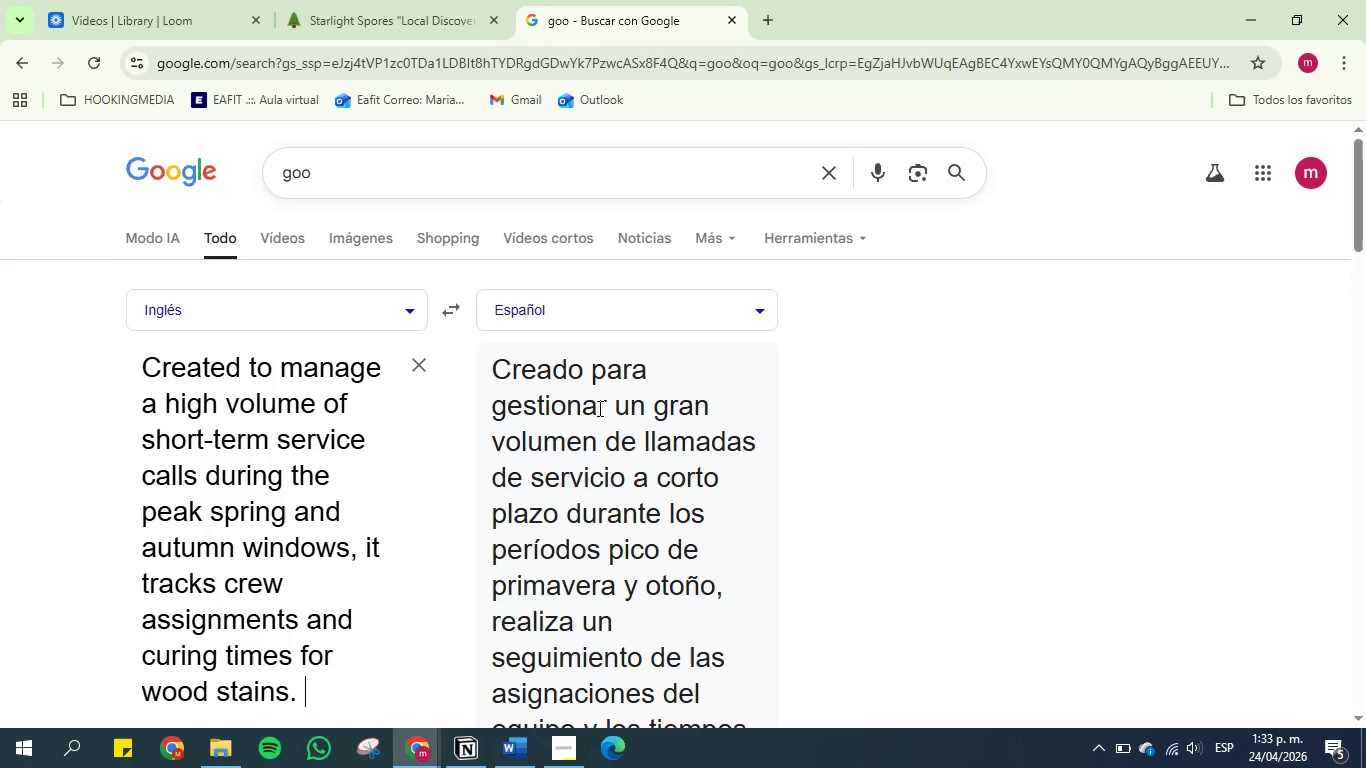 
scroll: coordinate [664, 358], scroll_direction: down, amount: 2.0
 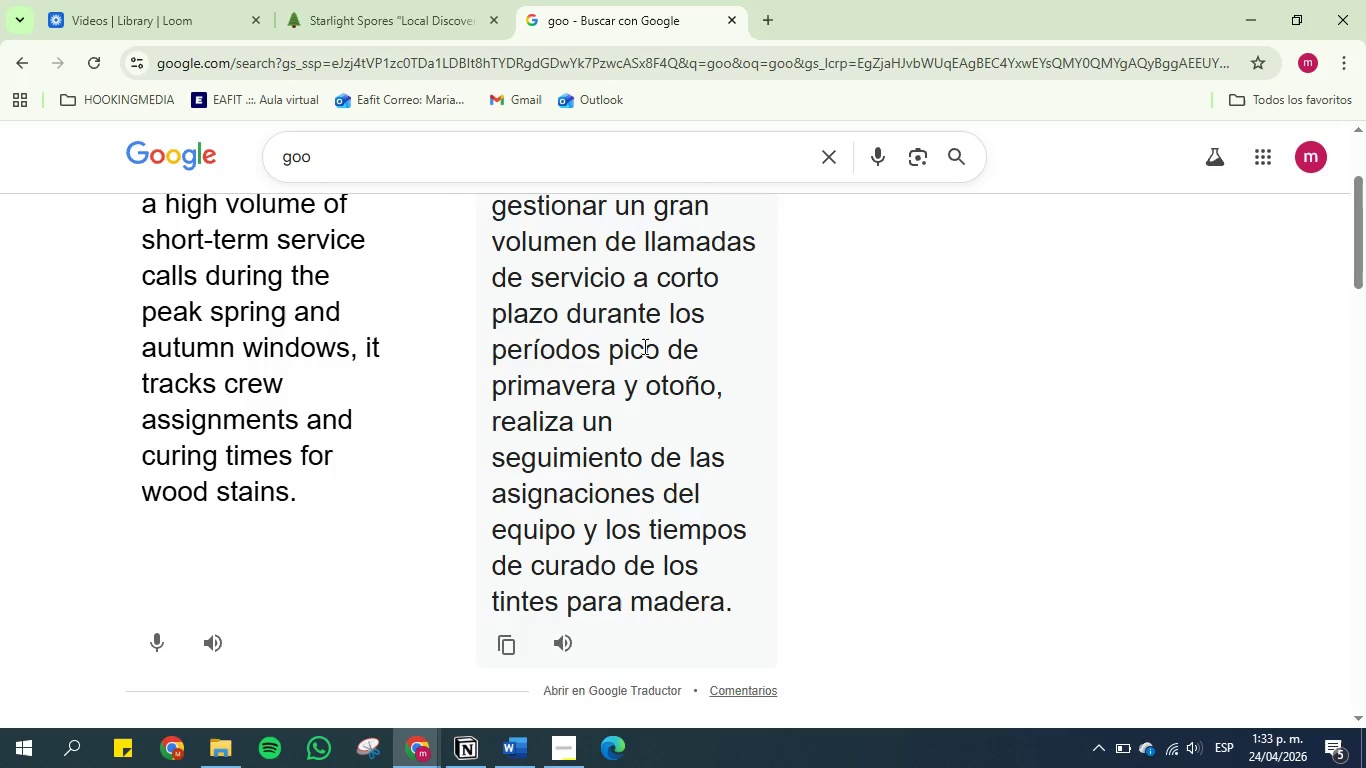 
wait(5.84)
 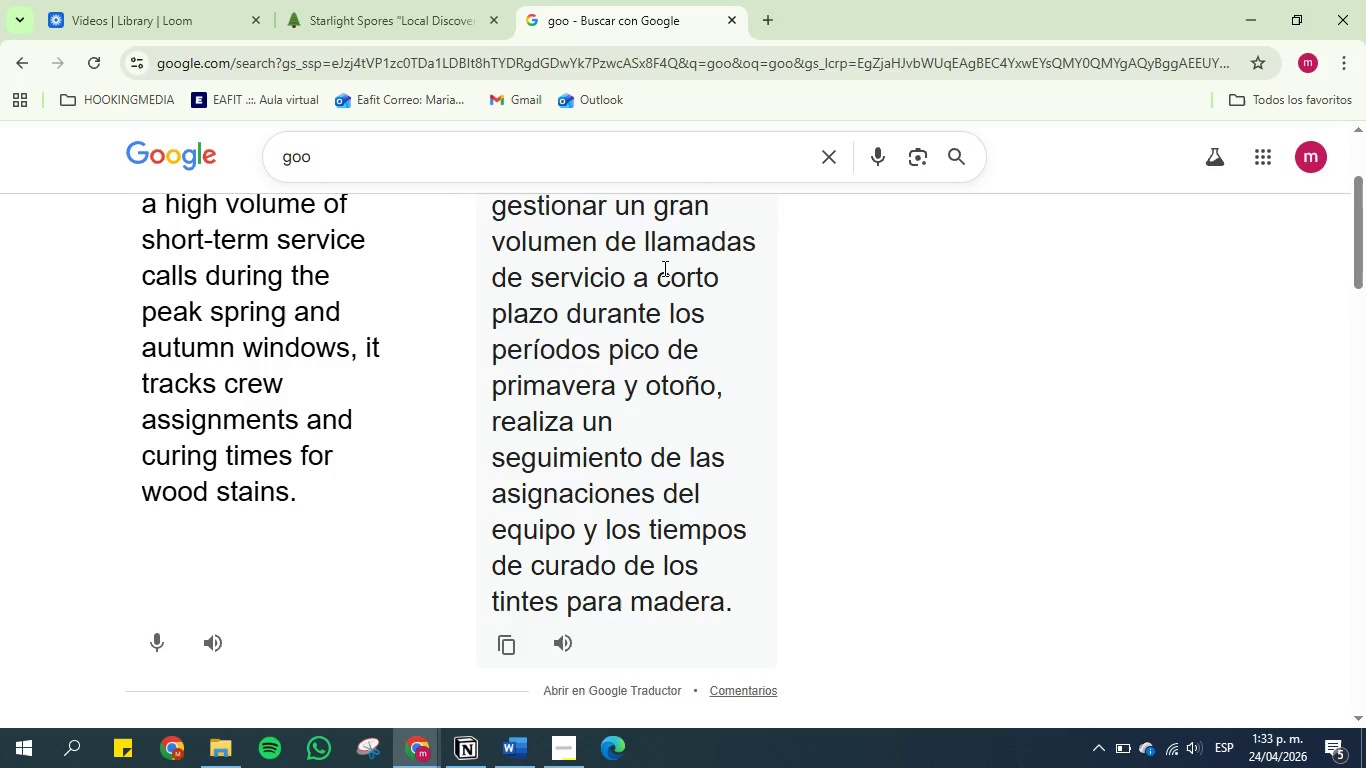 
scroll: coordinate [643, 346], scroll_direction: down, amount: 1.0
 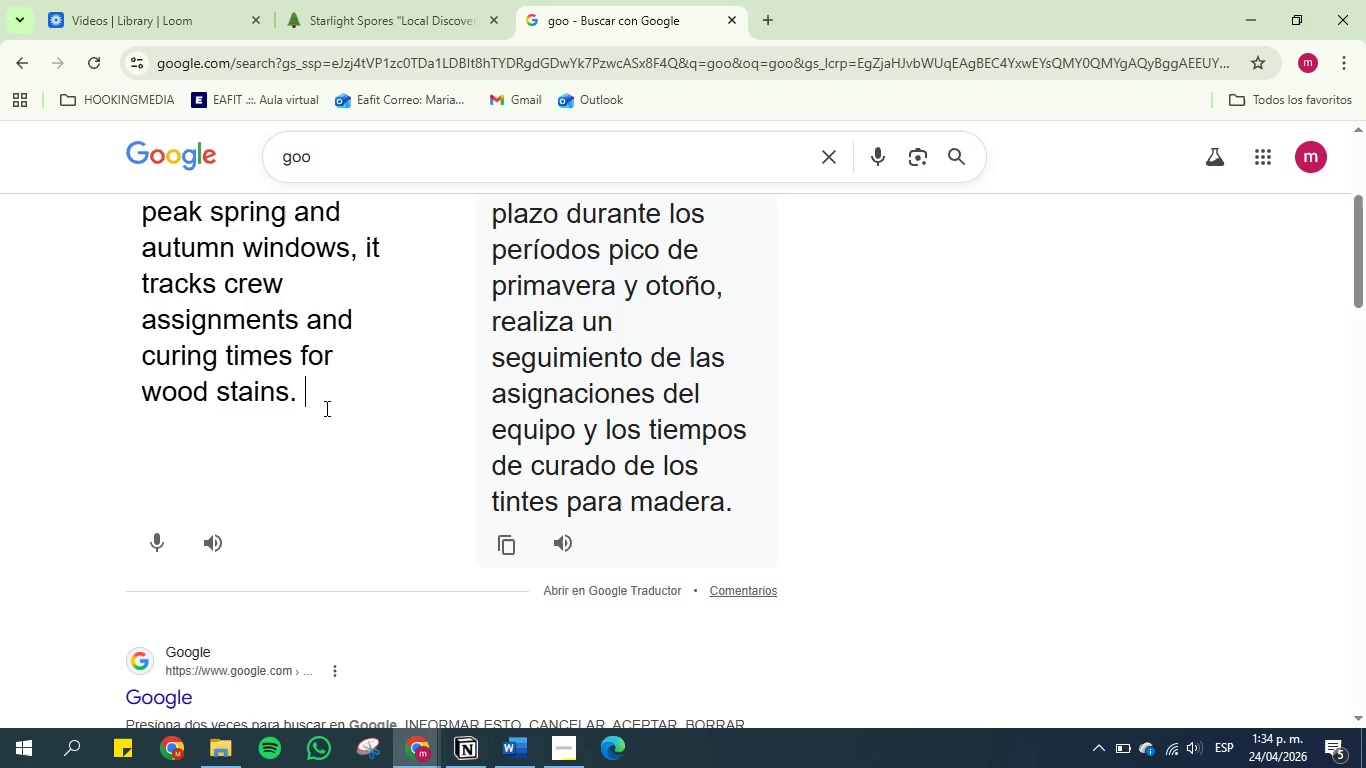 
wait(17.36)
 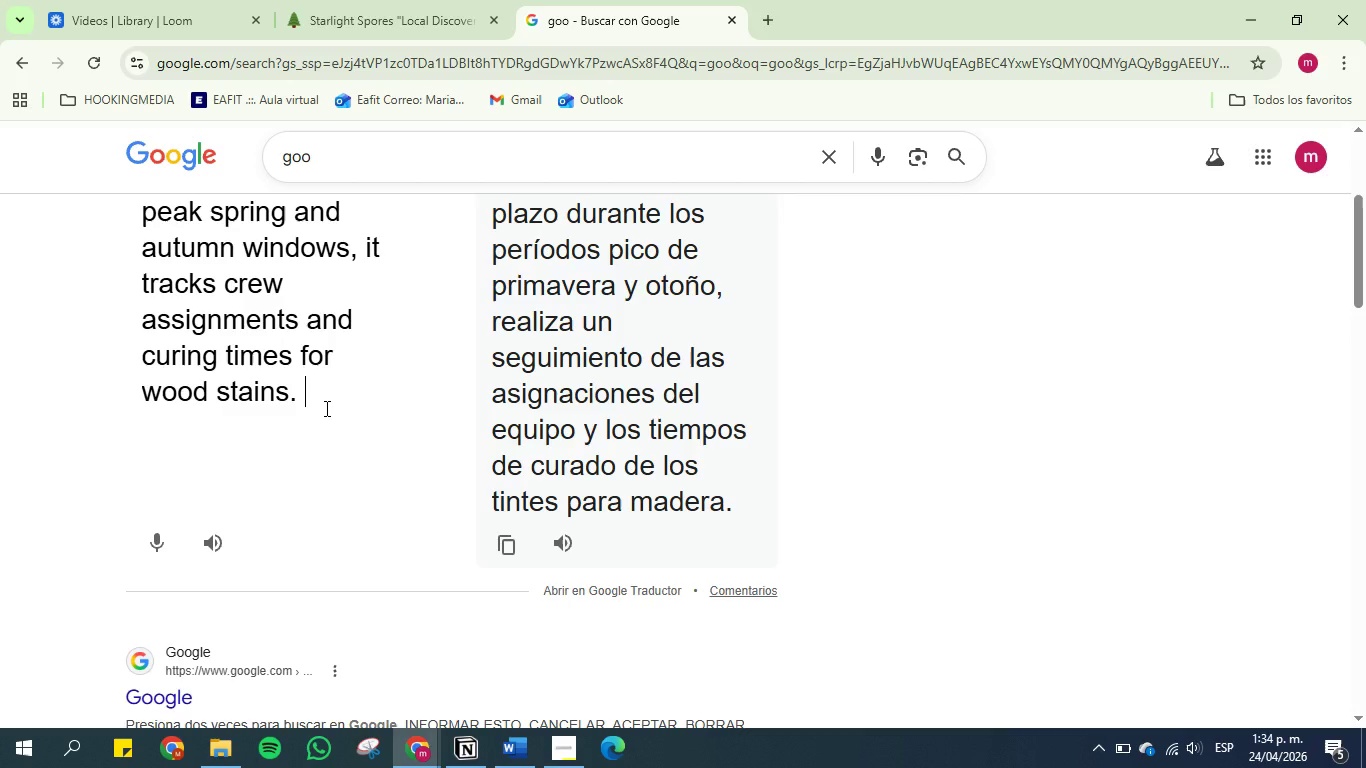 
left_click([1257, 9])
 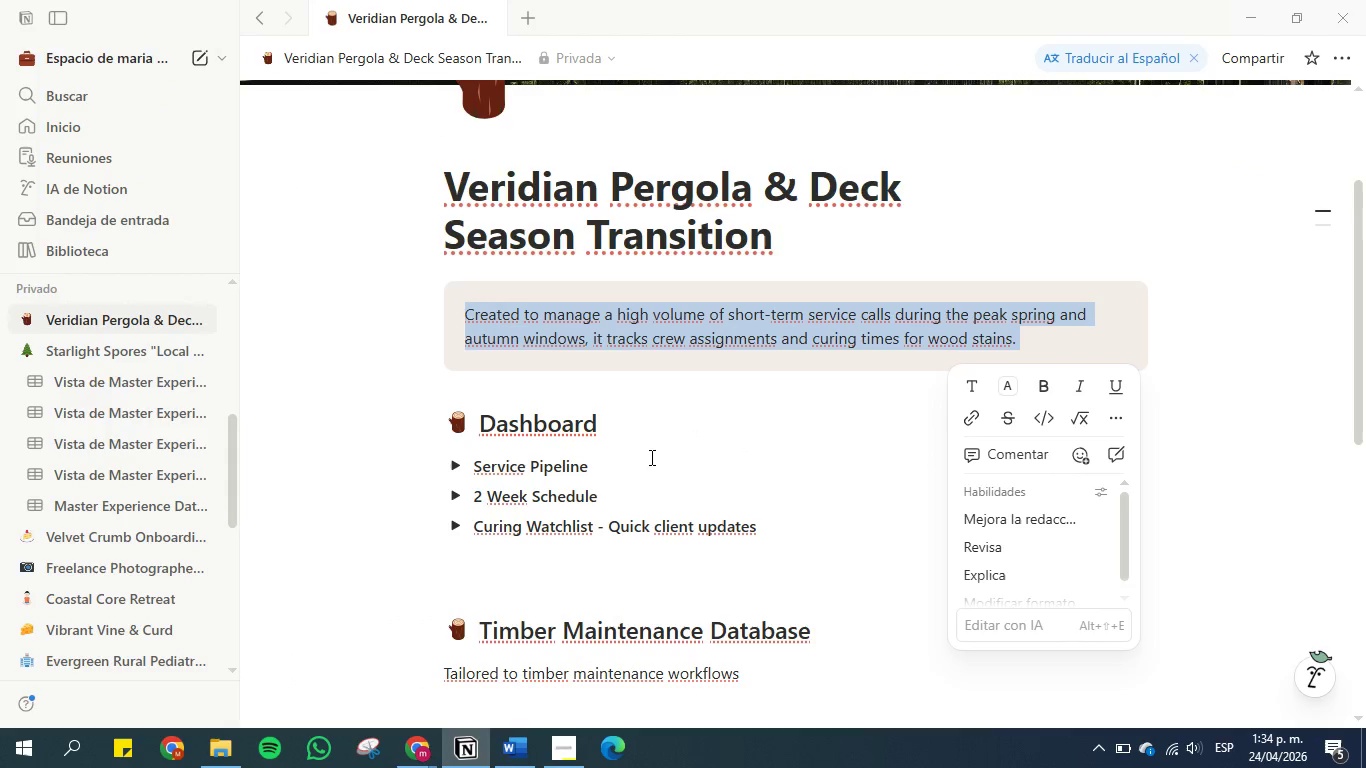 
left_click([652, 474])
 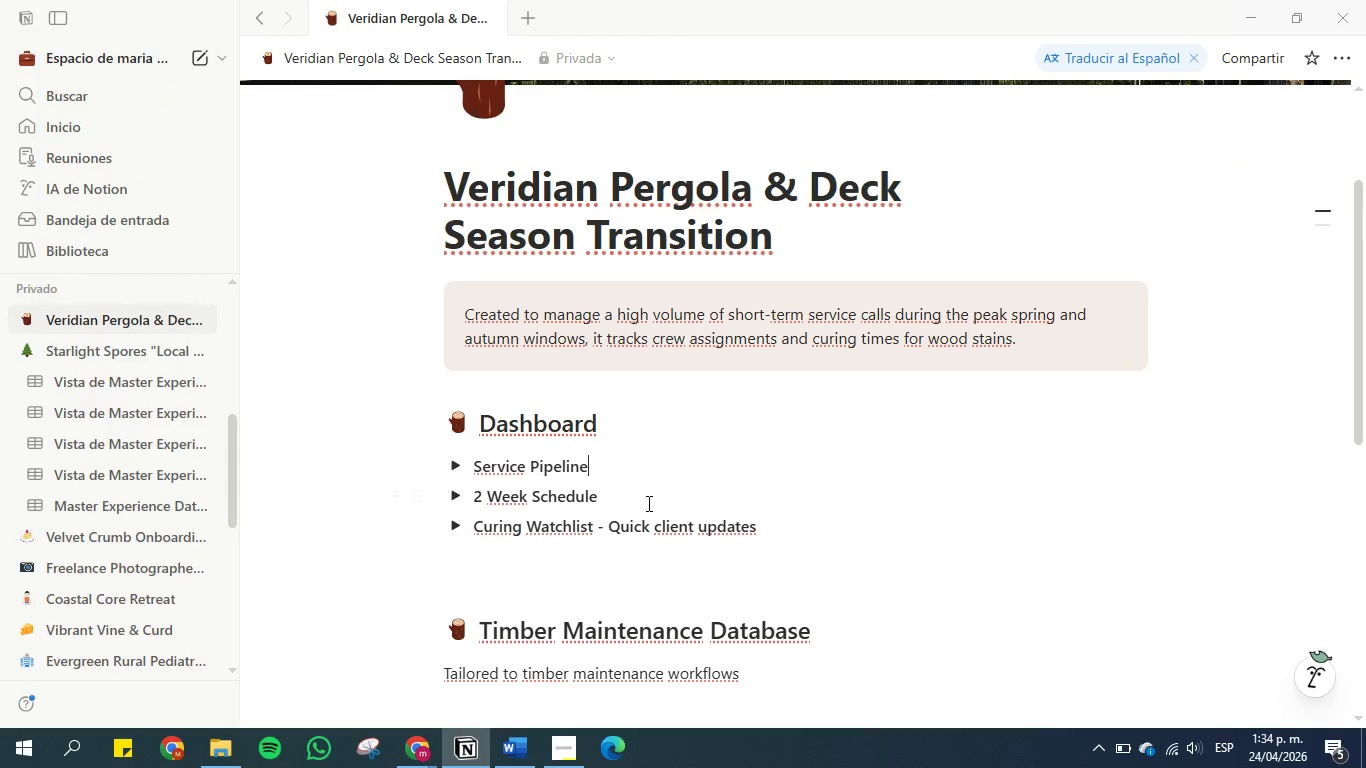 
scroll: coordinate [654, 520], scroll_direction: down, amount: 2.0
 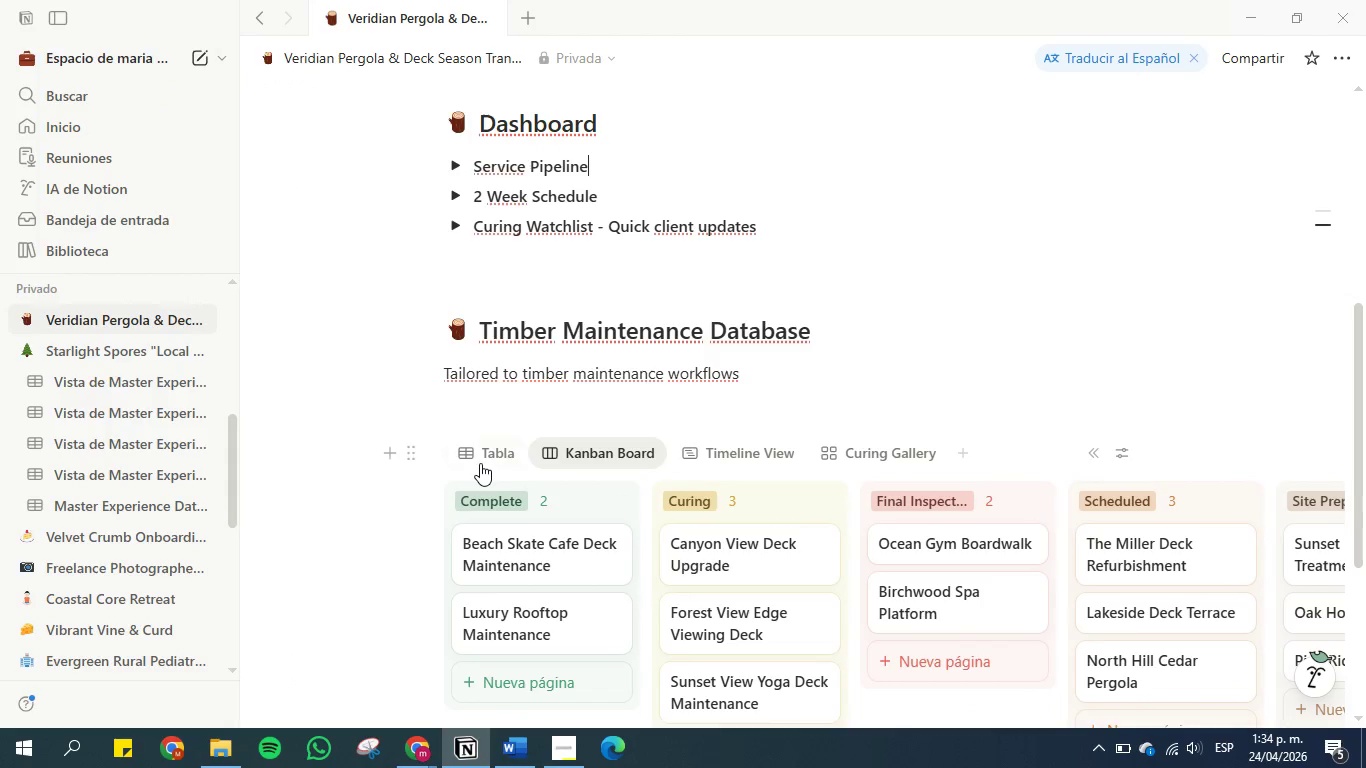 
left_click([491, 465])
 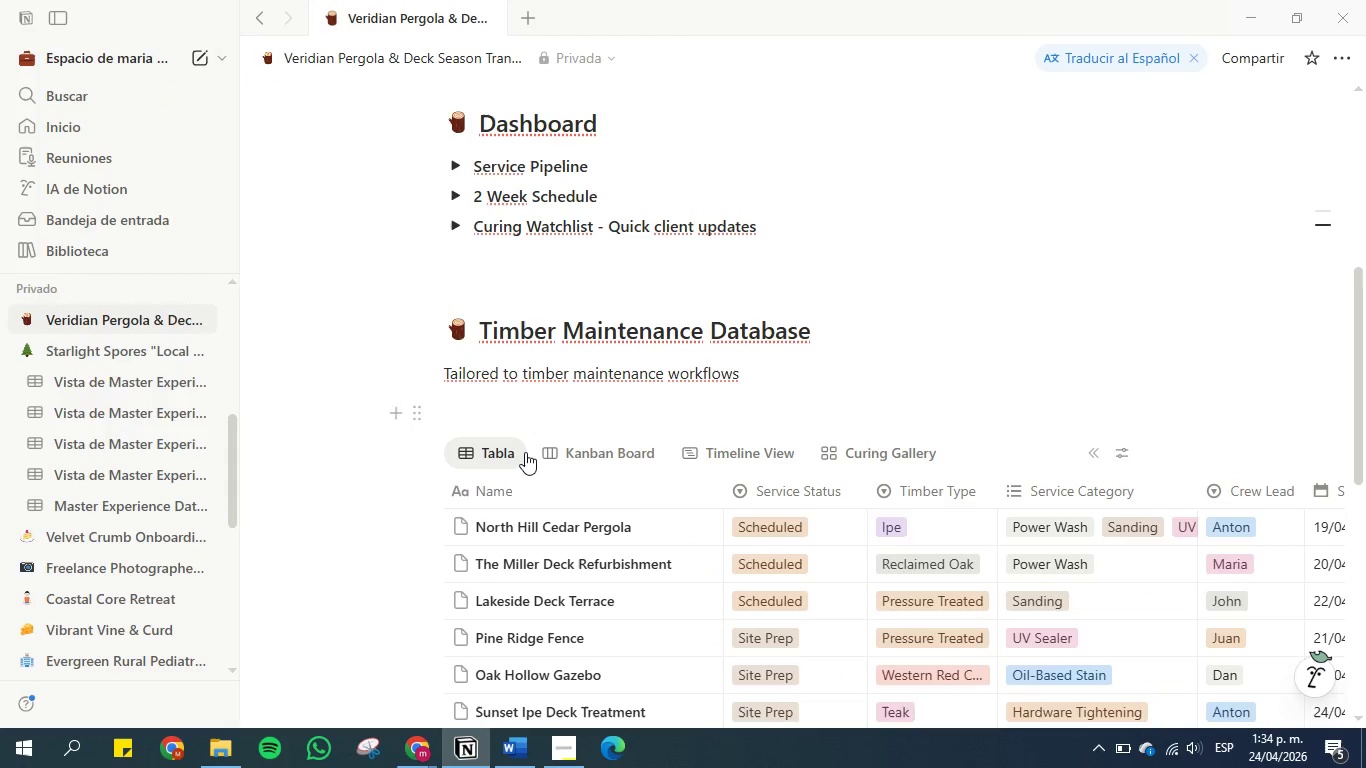 
left_click([517, 449])
 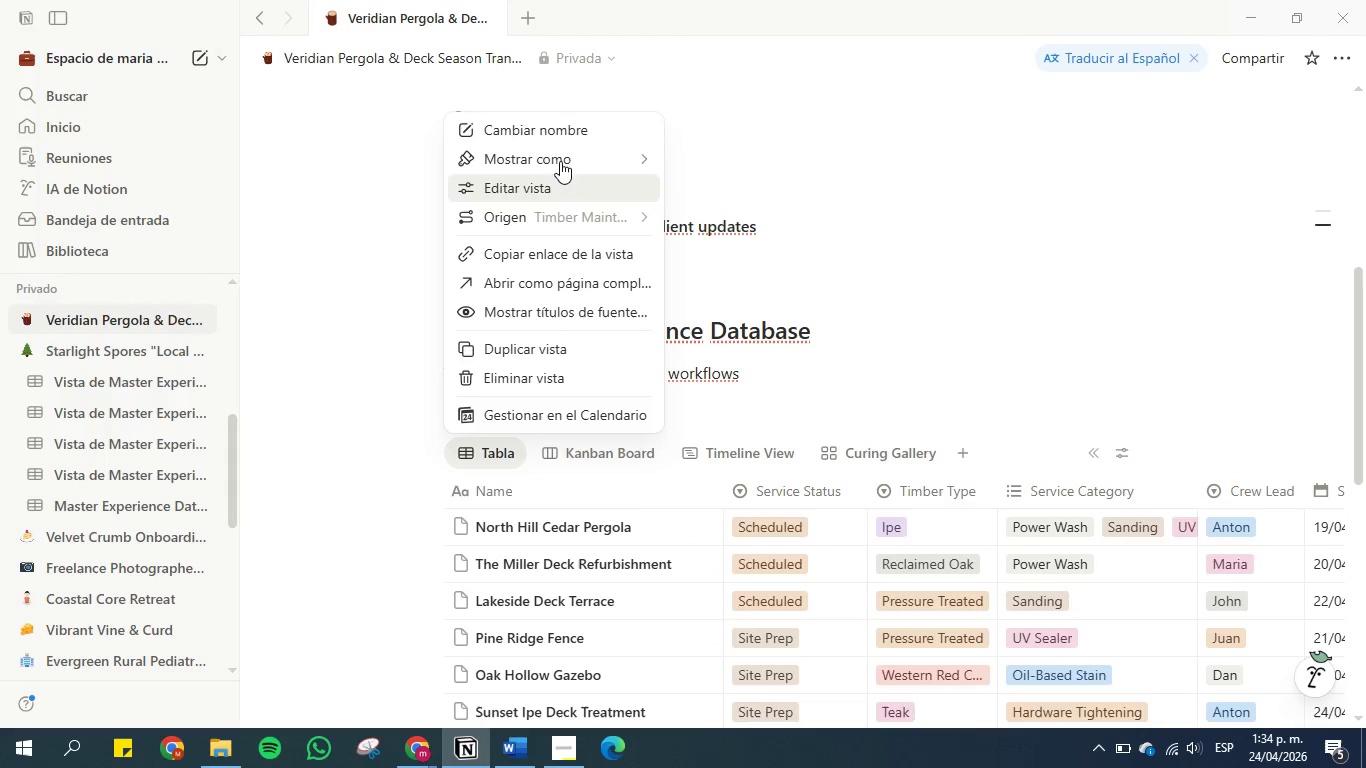 
left_click([560, 142])
 